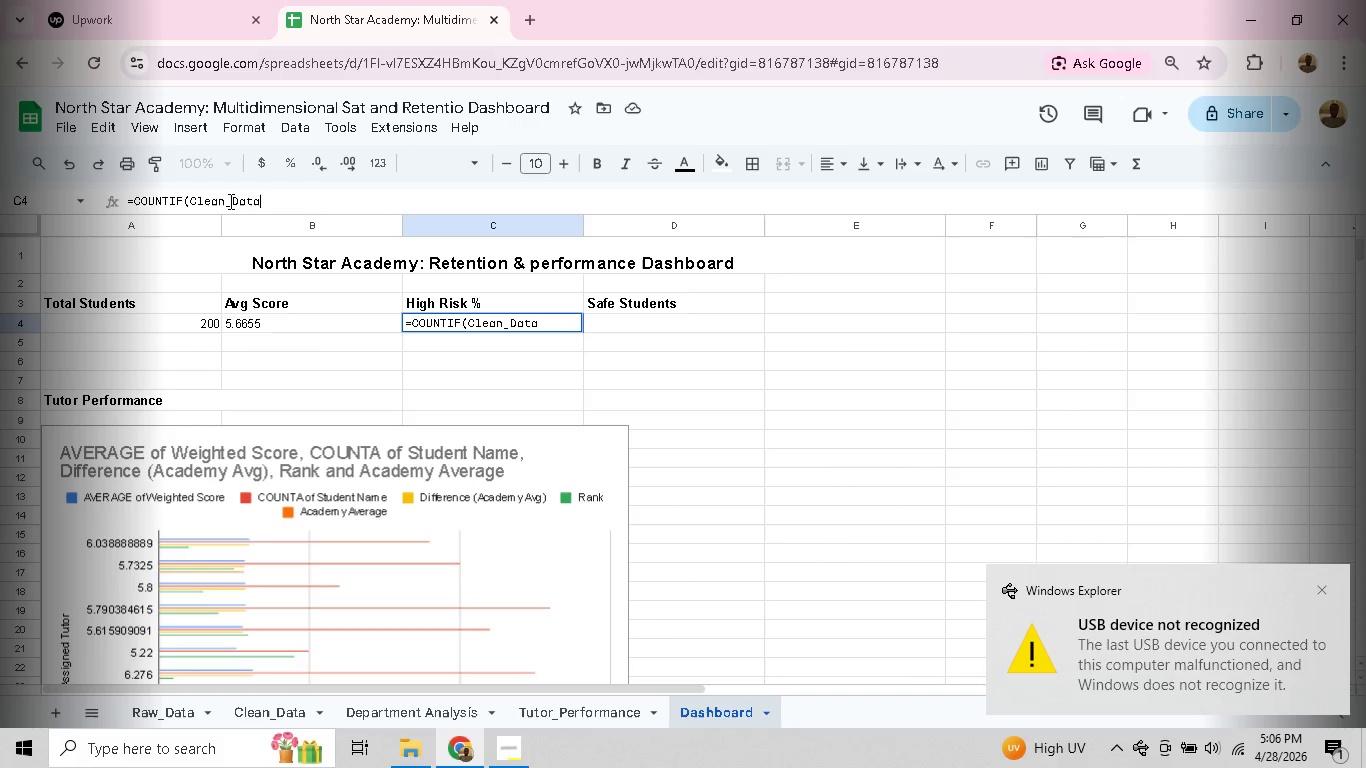 
left_click([263, 707])
 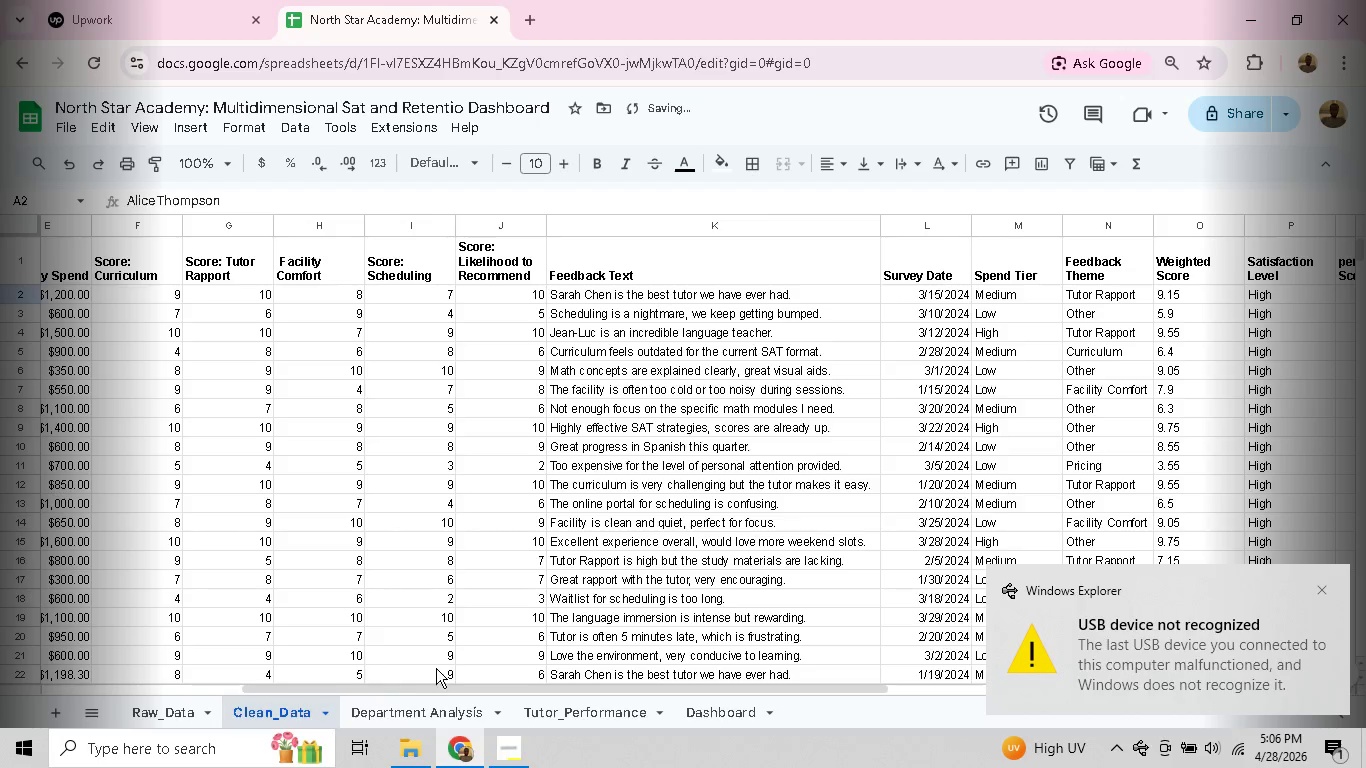 
left_click_drag(start_coordinate=[431, 683], to_coordinate=[594, 682])
 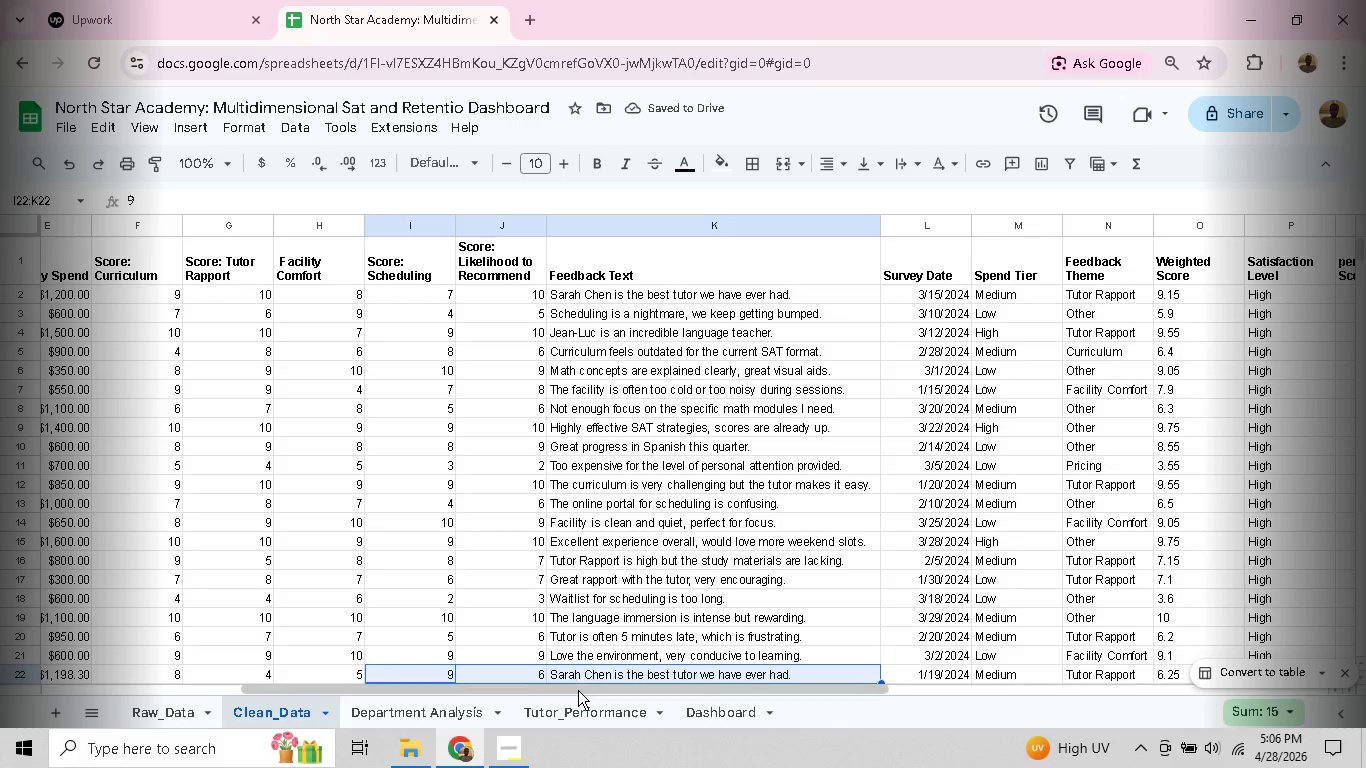 
left_click_drag(start_coordinate=[578, 691], to_coordinate=[557, 693])
 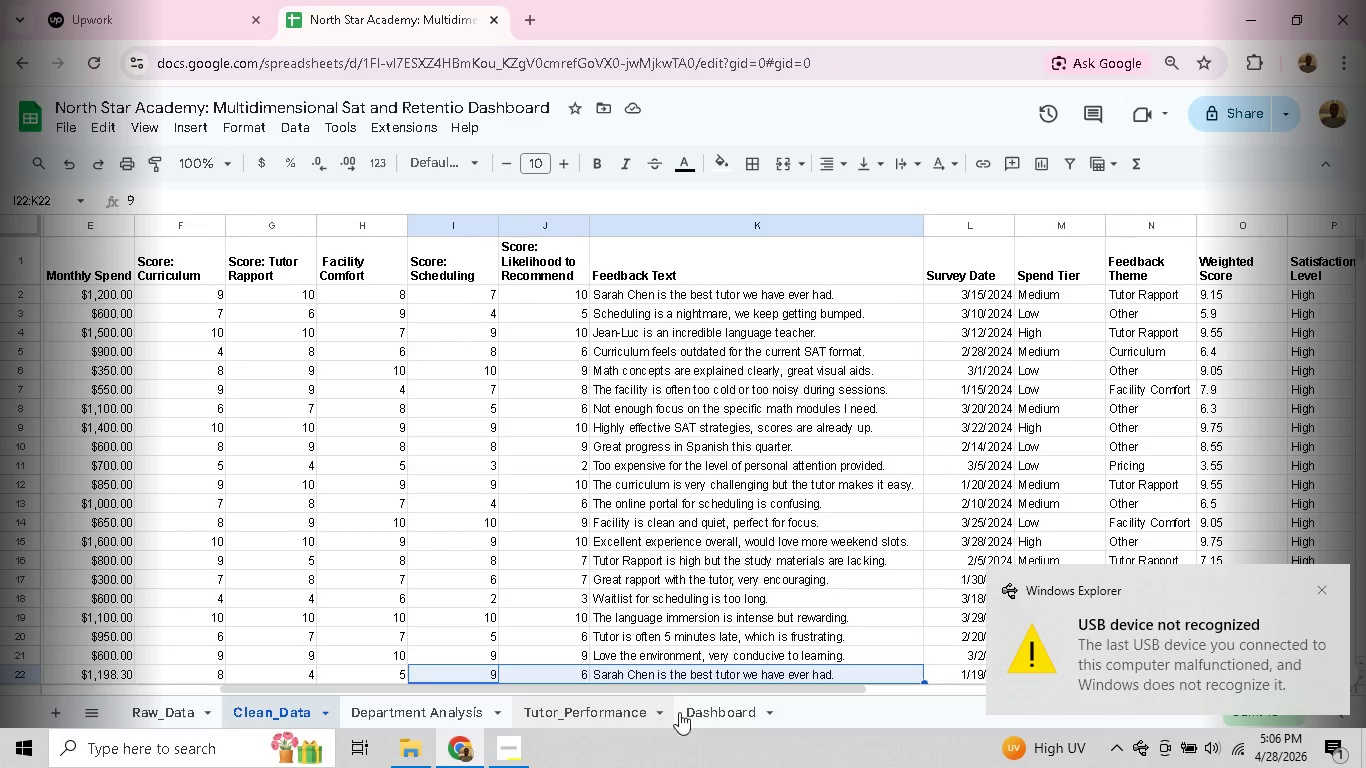 
left_click([697, 715])
 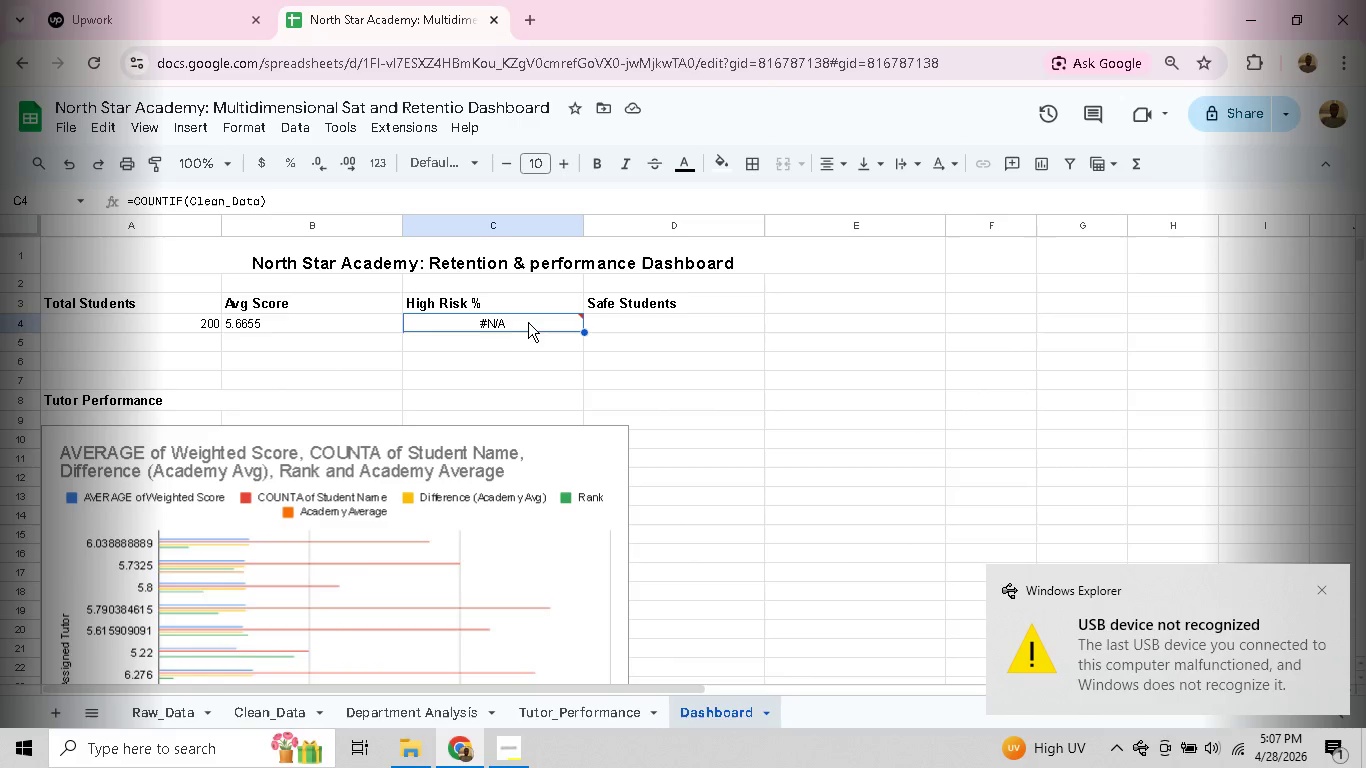 
double_click([520, 322])
 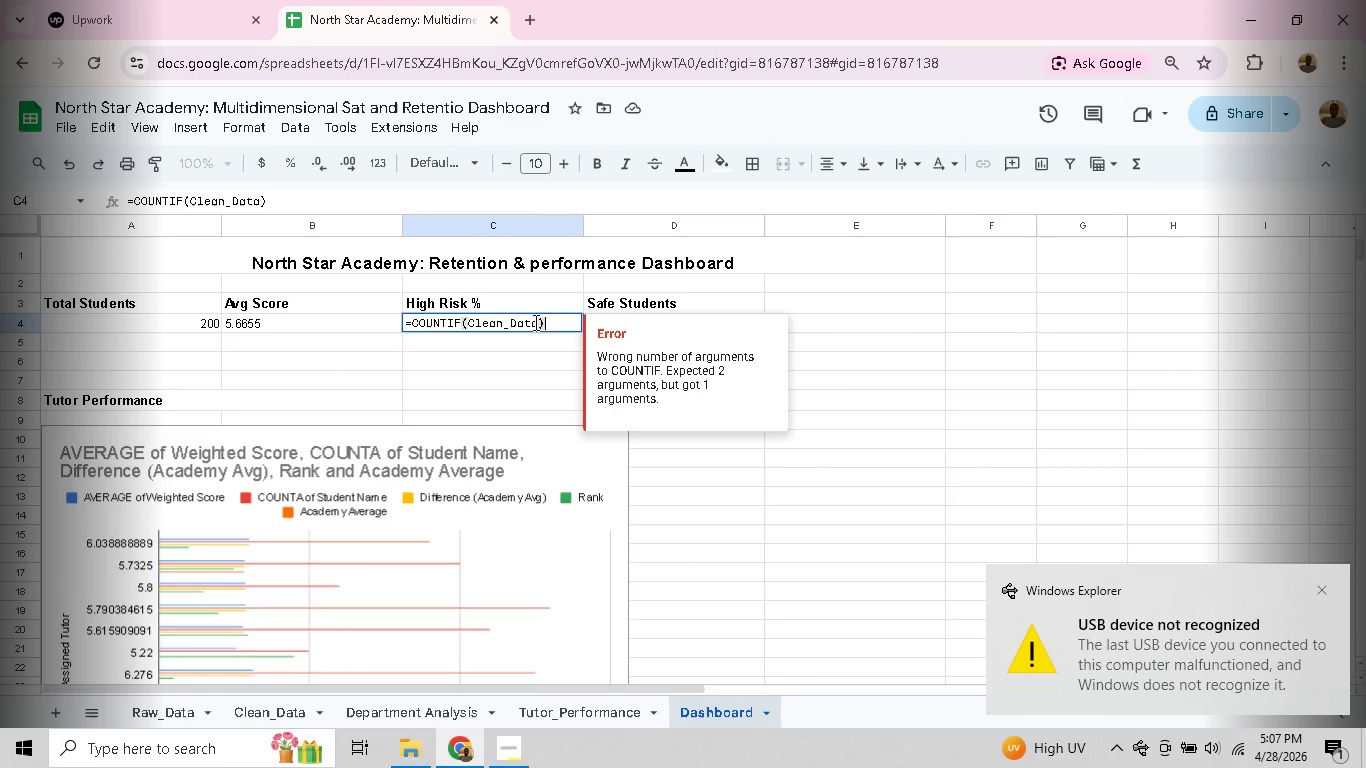 
left_click([534, 322])
 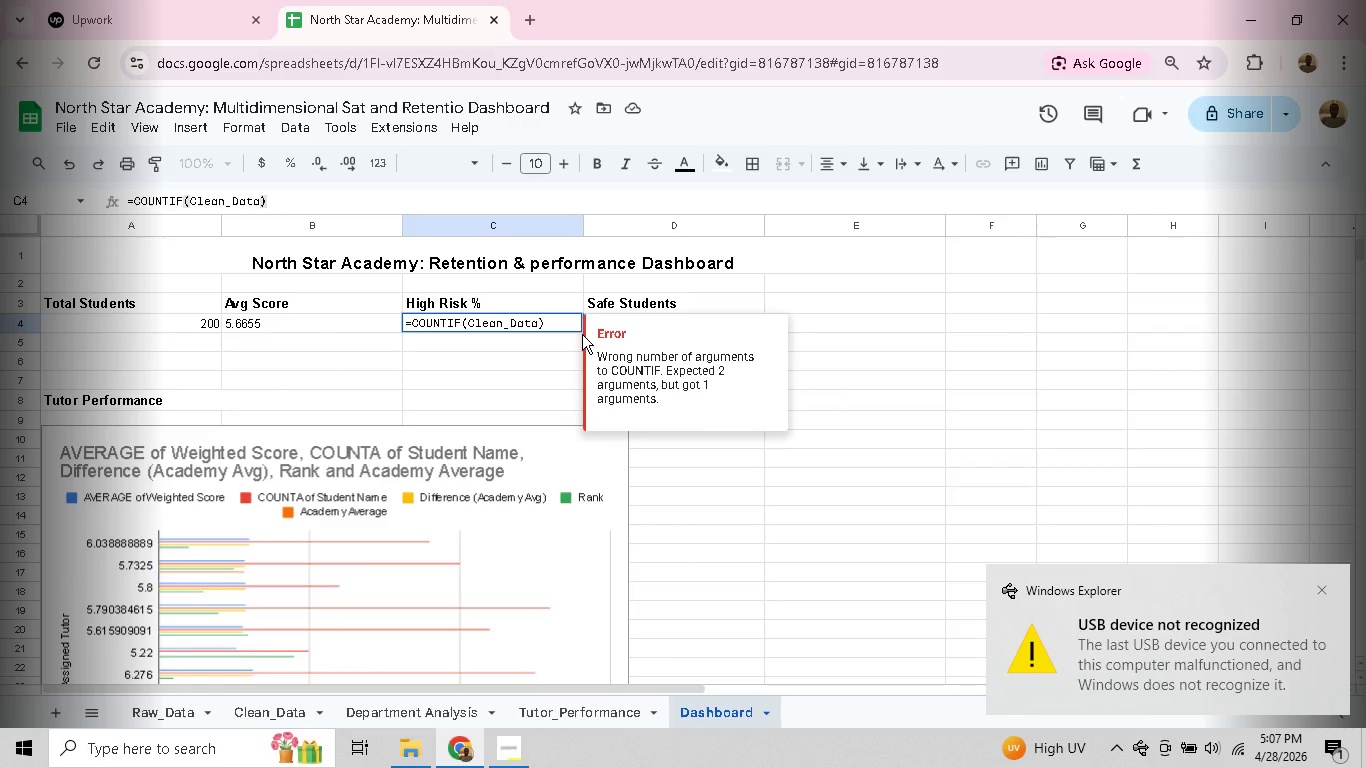 
key(ArrowRight)
 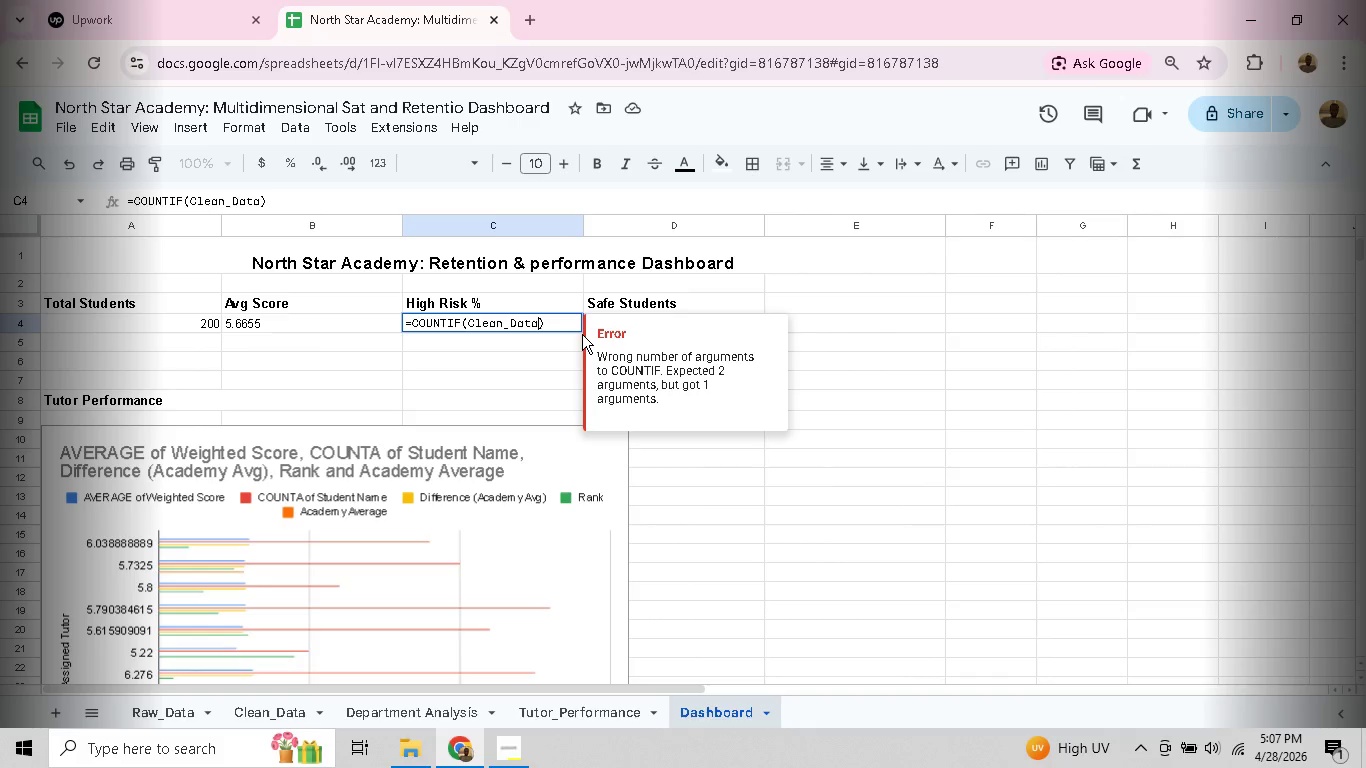 
key(Shift+ShiftLeft)
 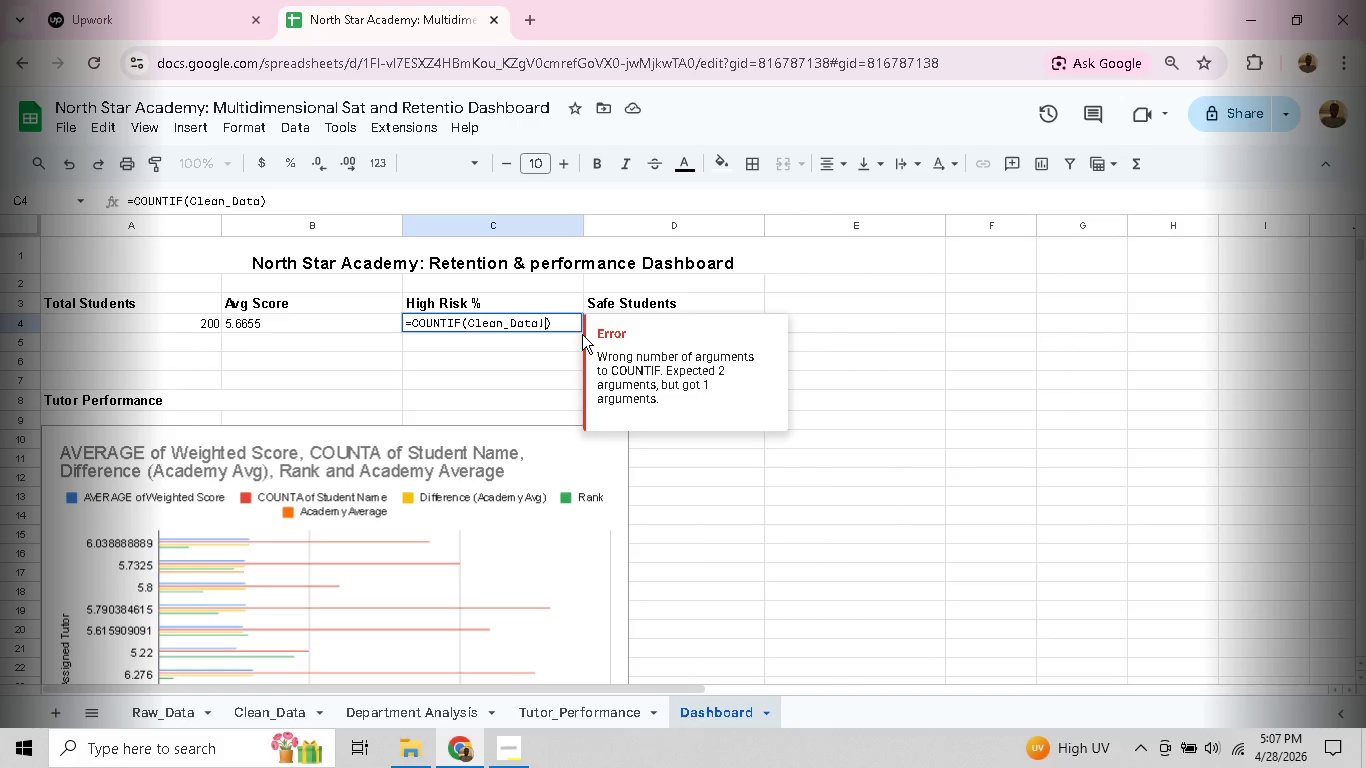 
key(Shift+1)
 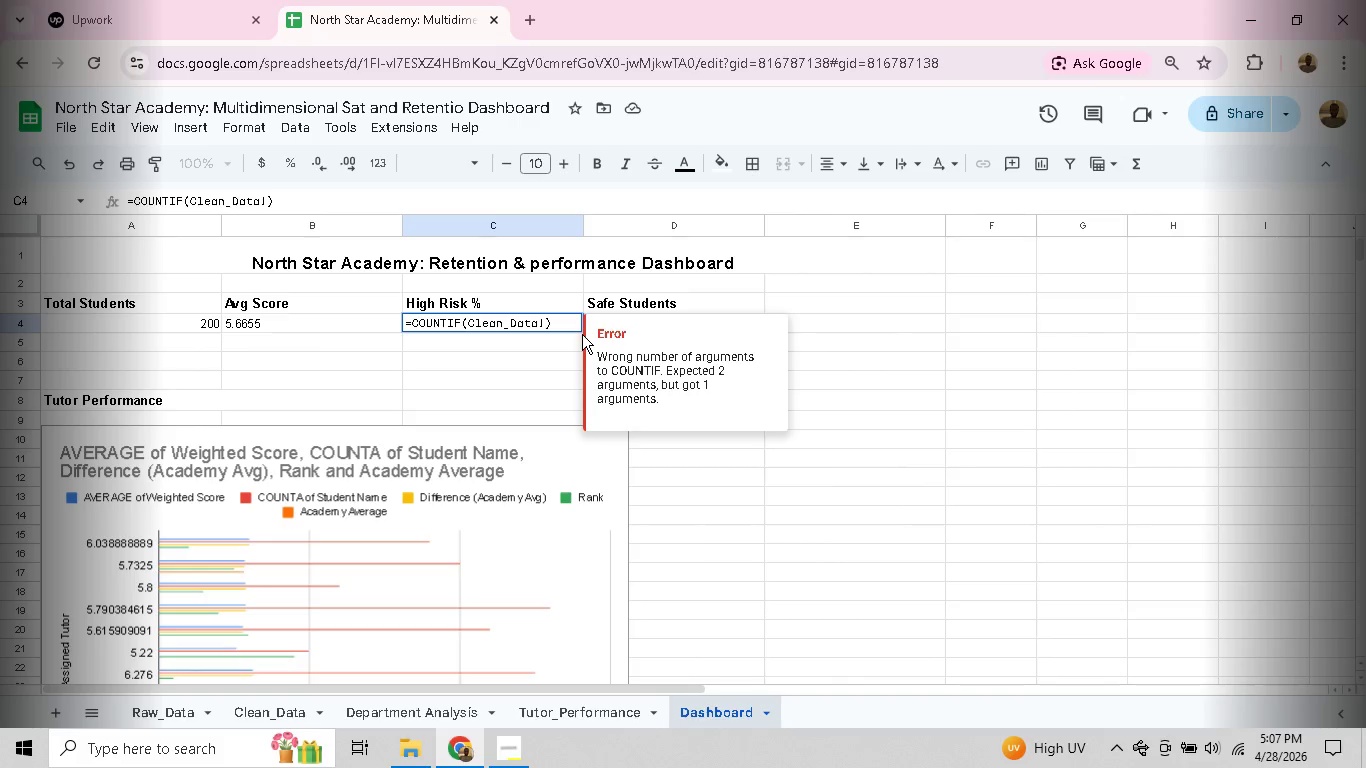 
key(CapsLock)
 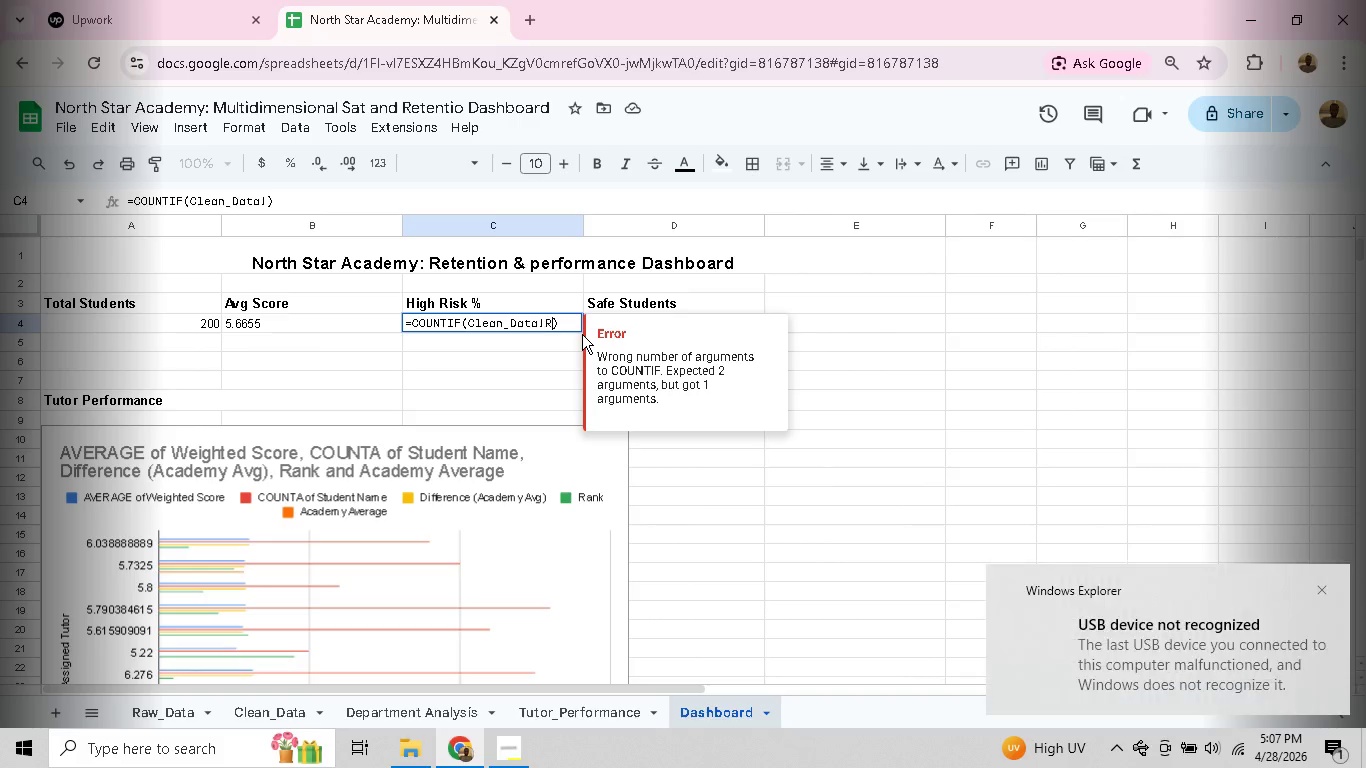 
key(R)
 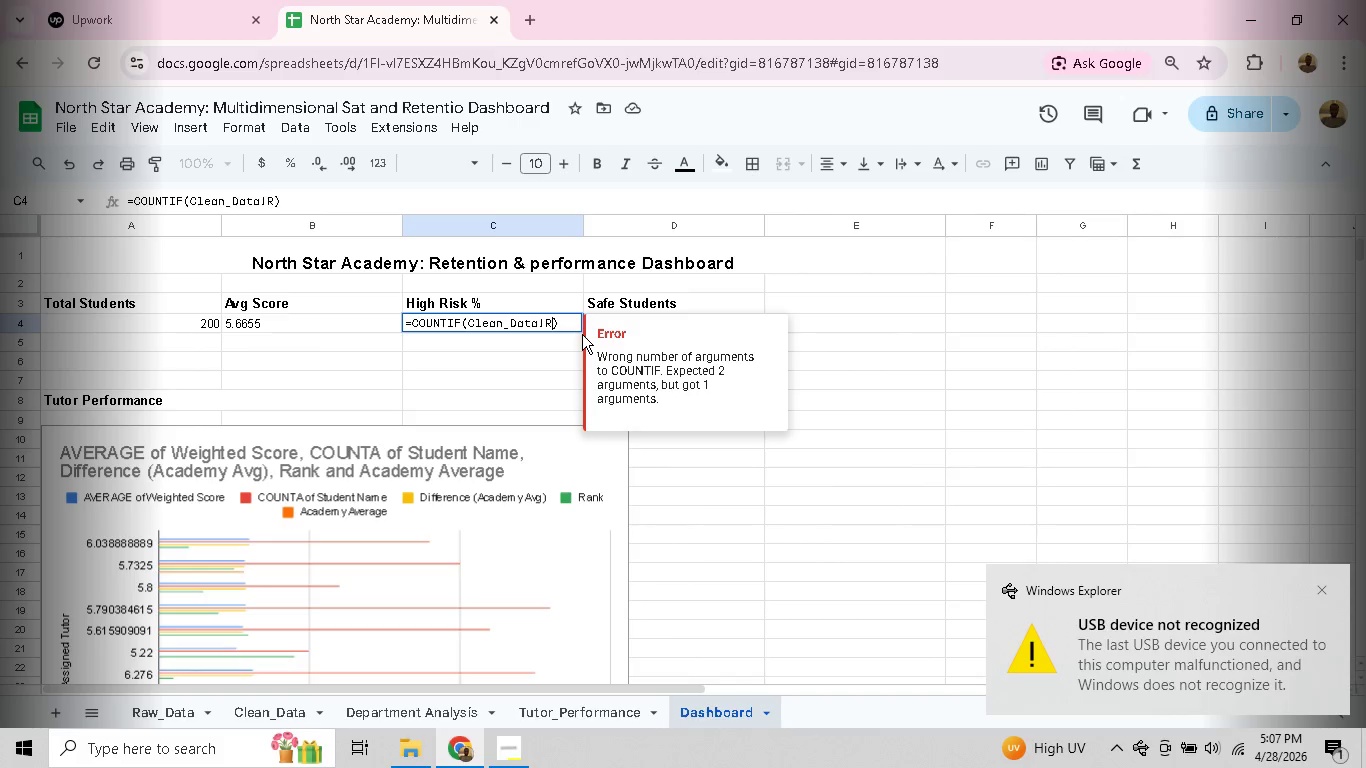 
key(CapsLock)
 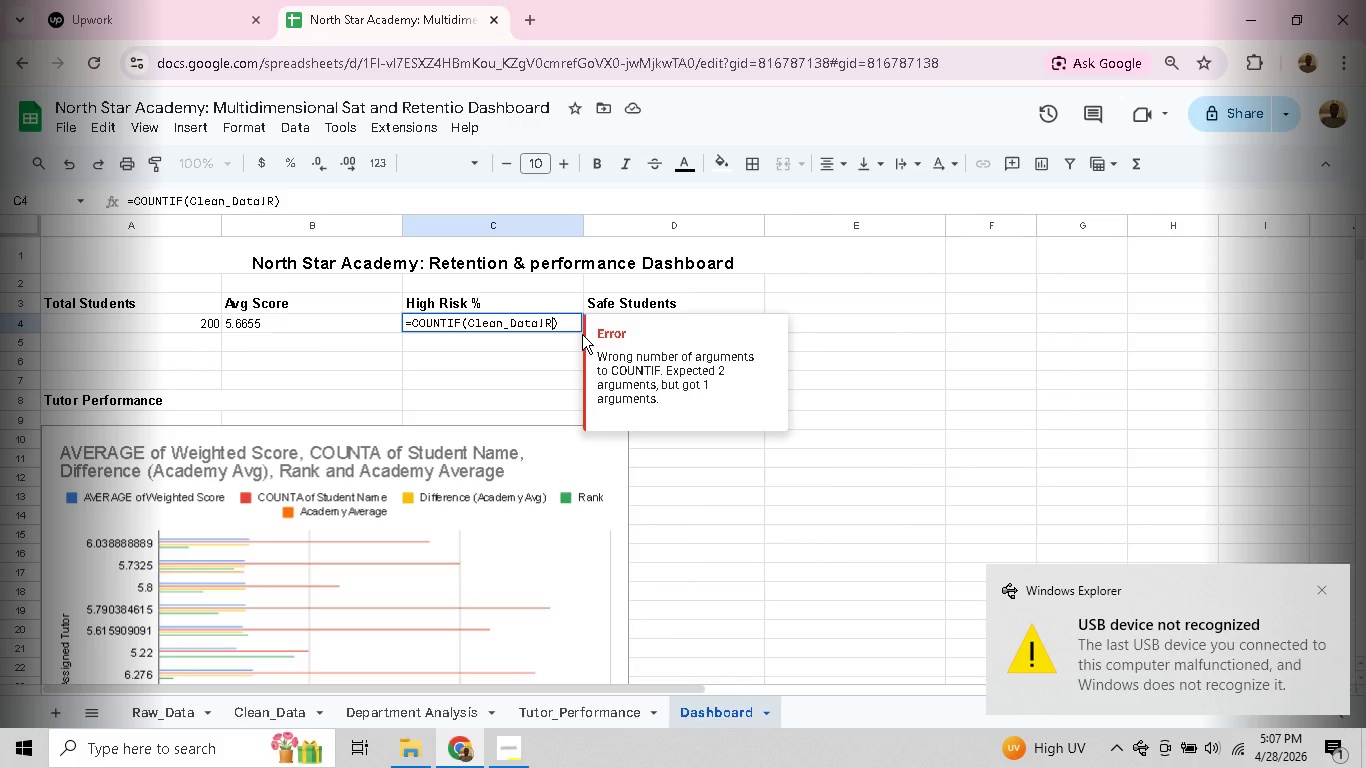 
key(Shift+Semicolon)
 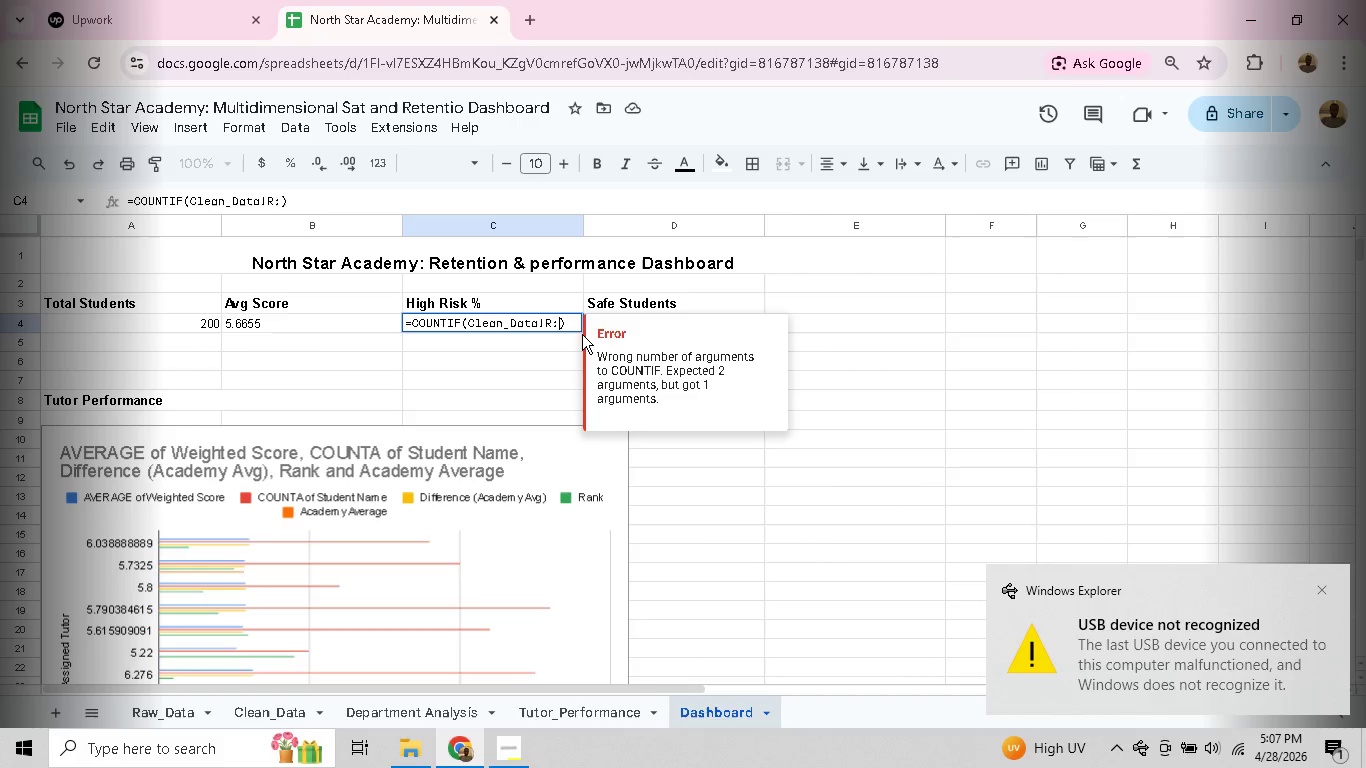 
key(CapsLock)
 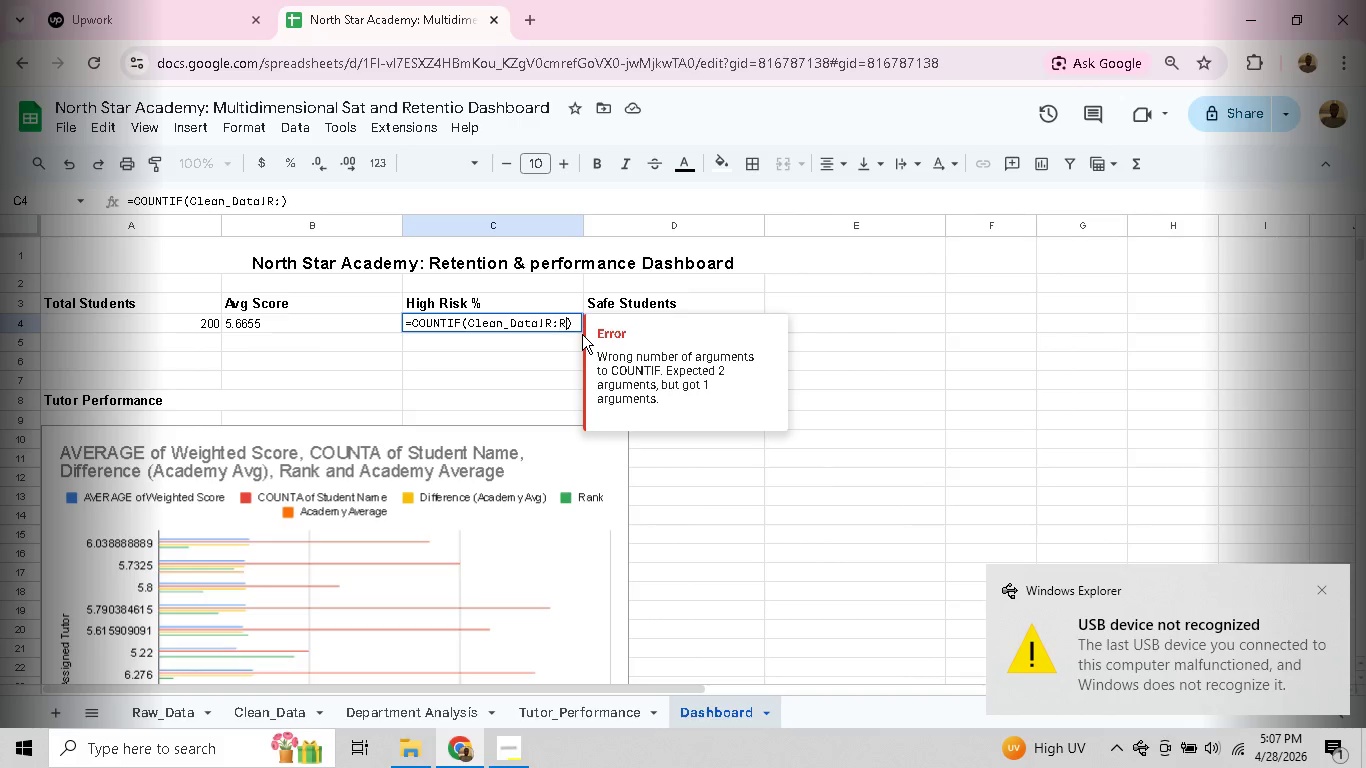 
key(R)
 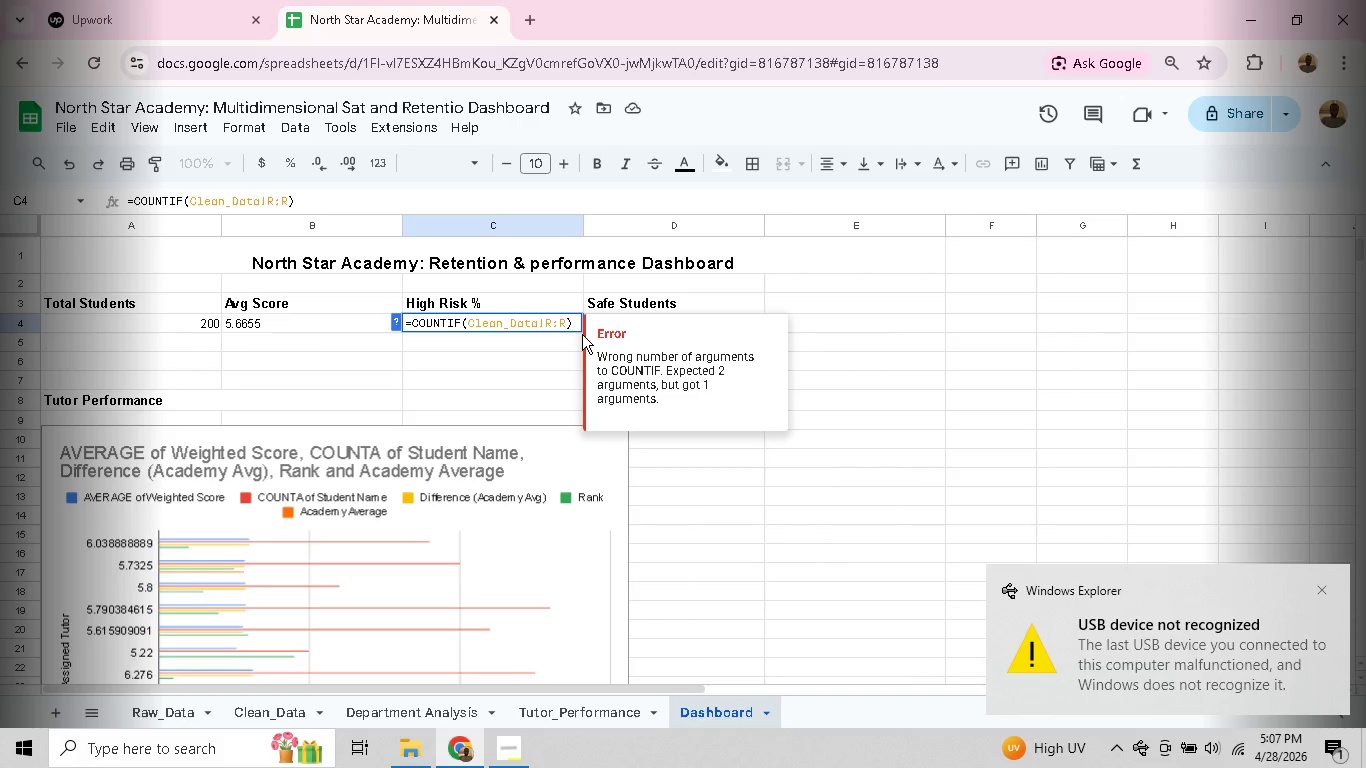 
key(Enter)
 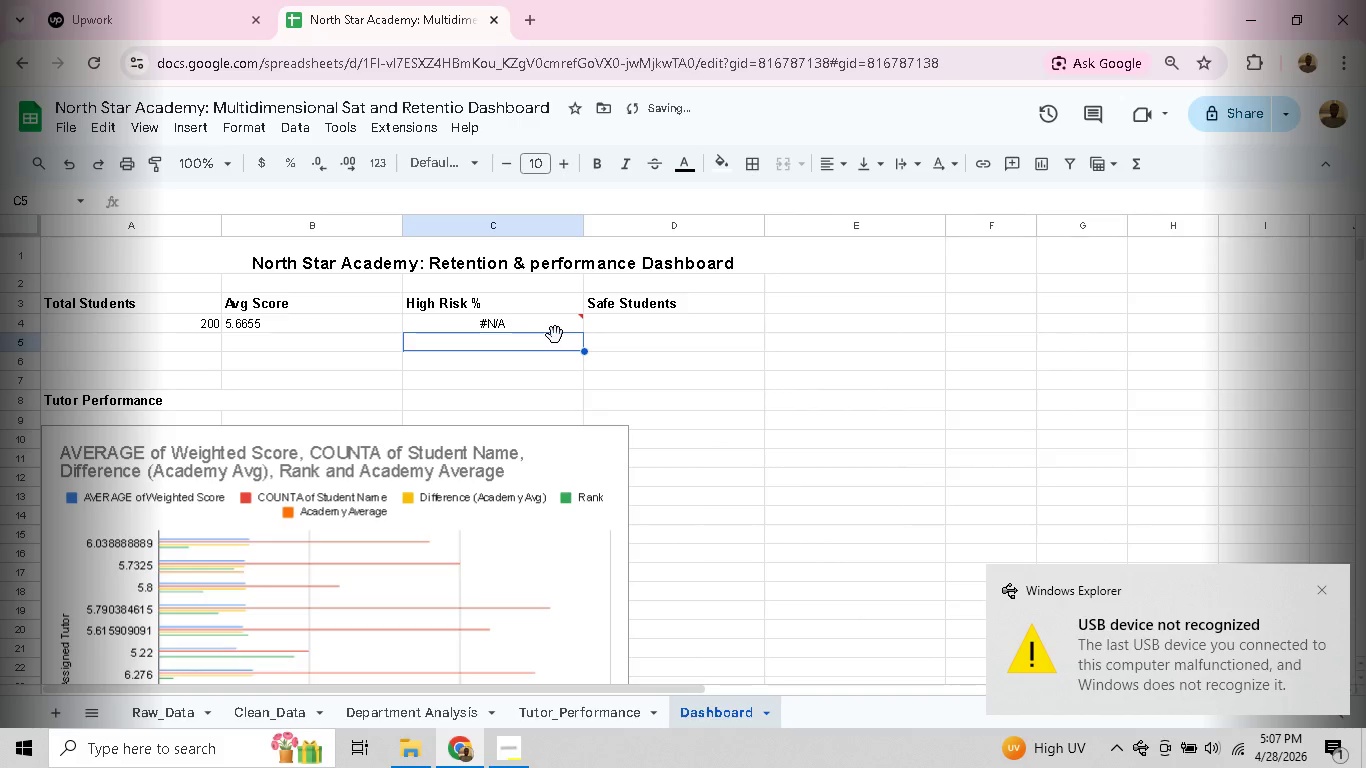 
double_click([554, 335])
 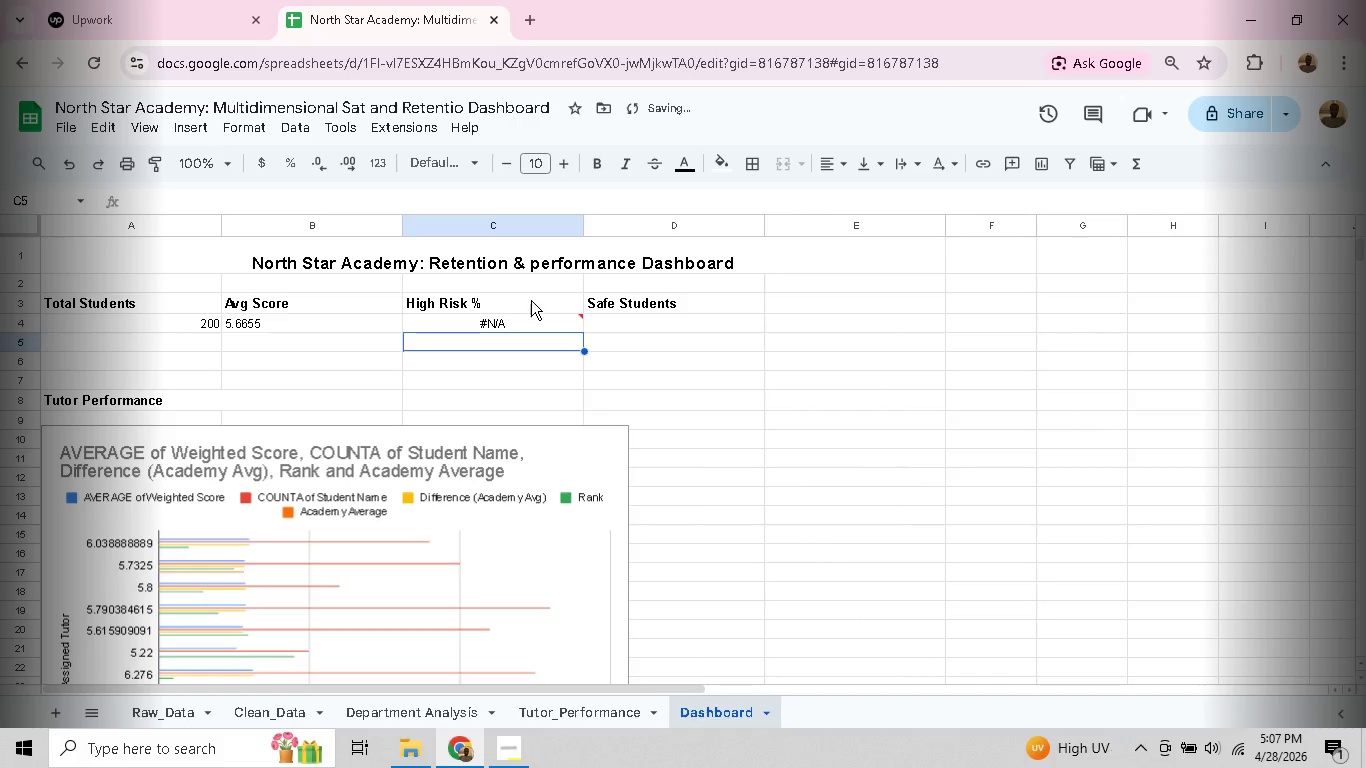 
left_click_drag(start_coordinate=[623, 29], to_coordinate=[635, 0])
 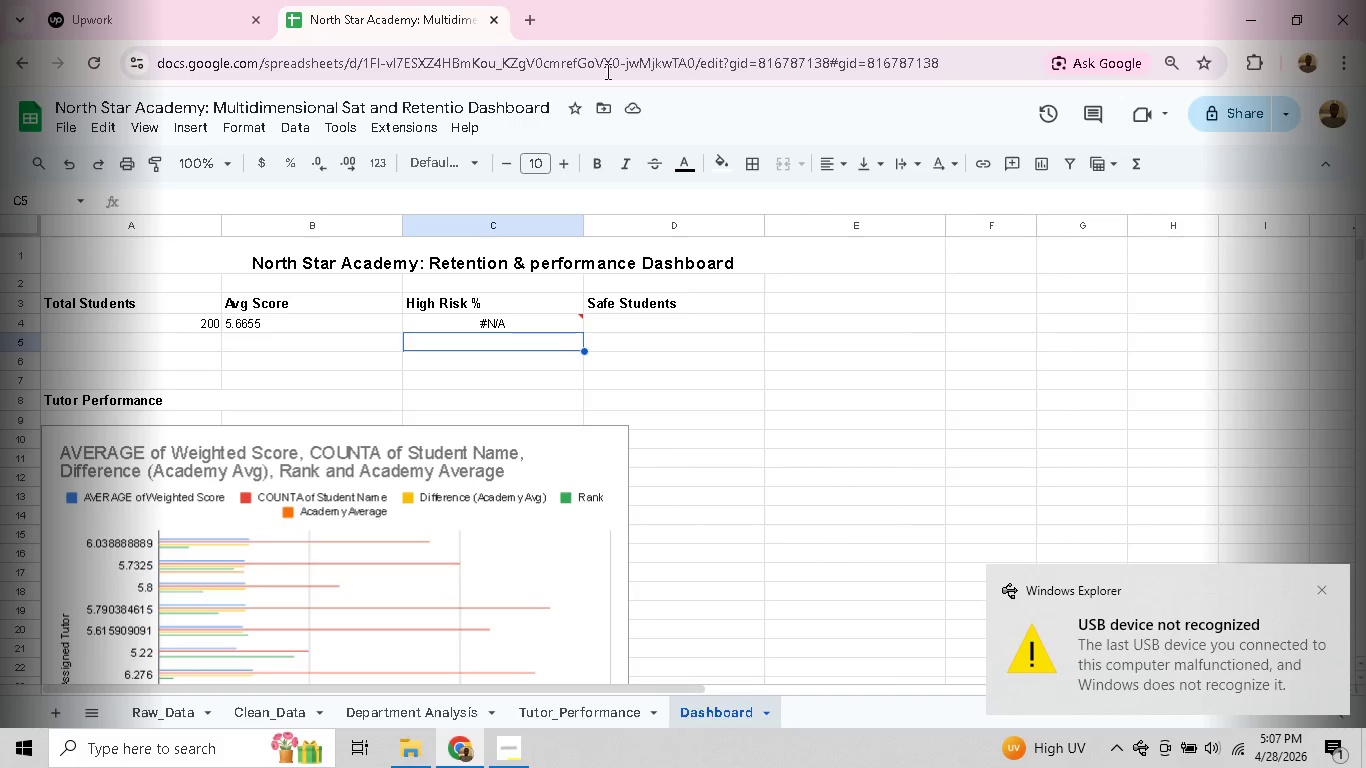 
double_click([496, 321])
 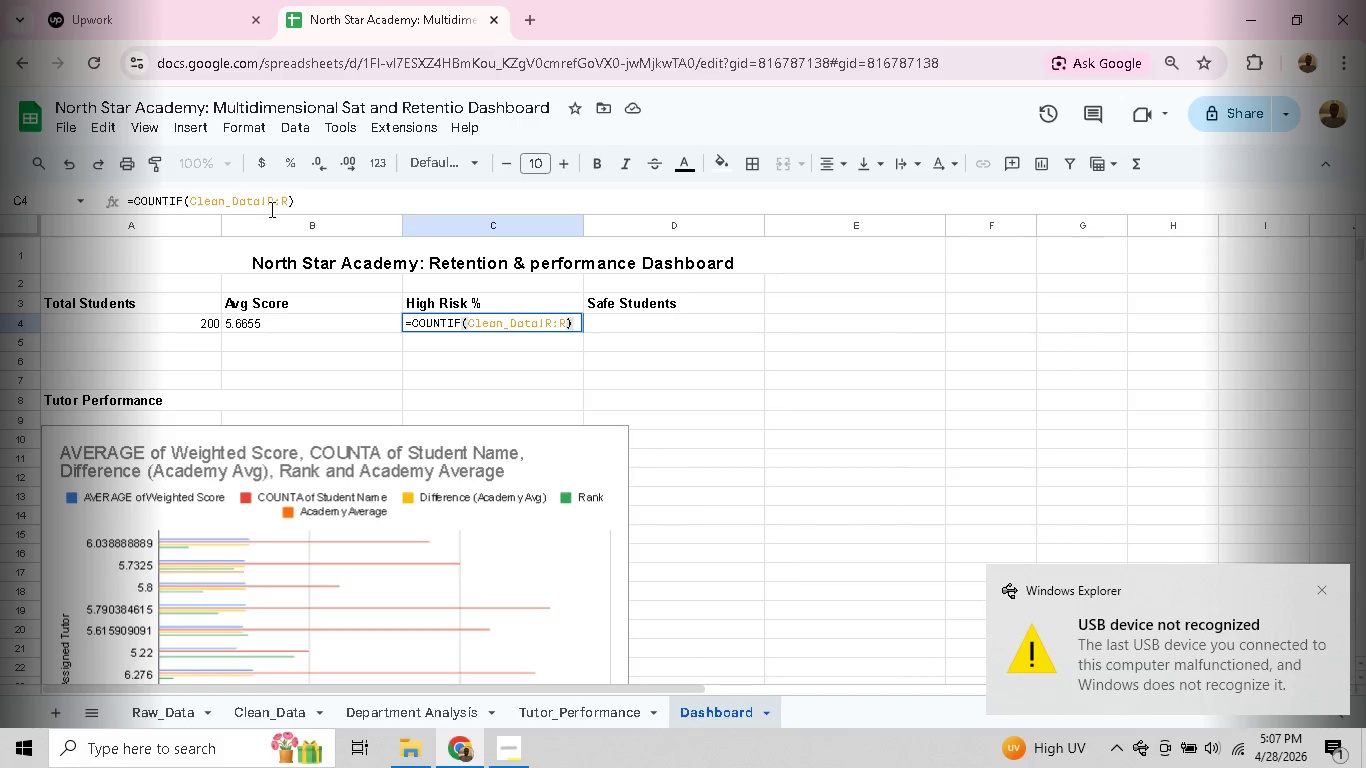 
left_click([270, 209])
 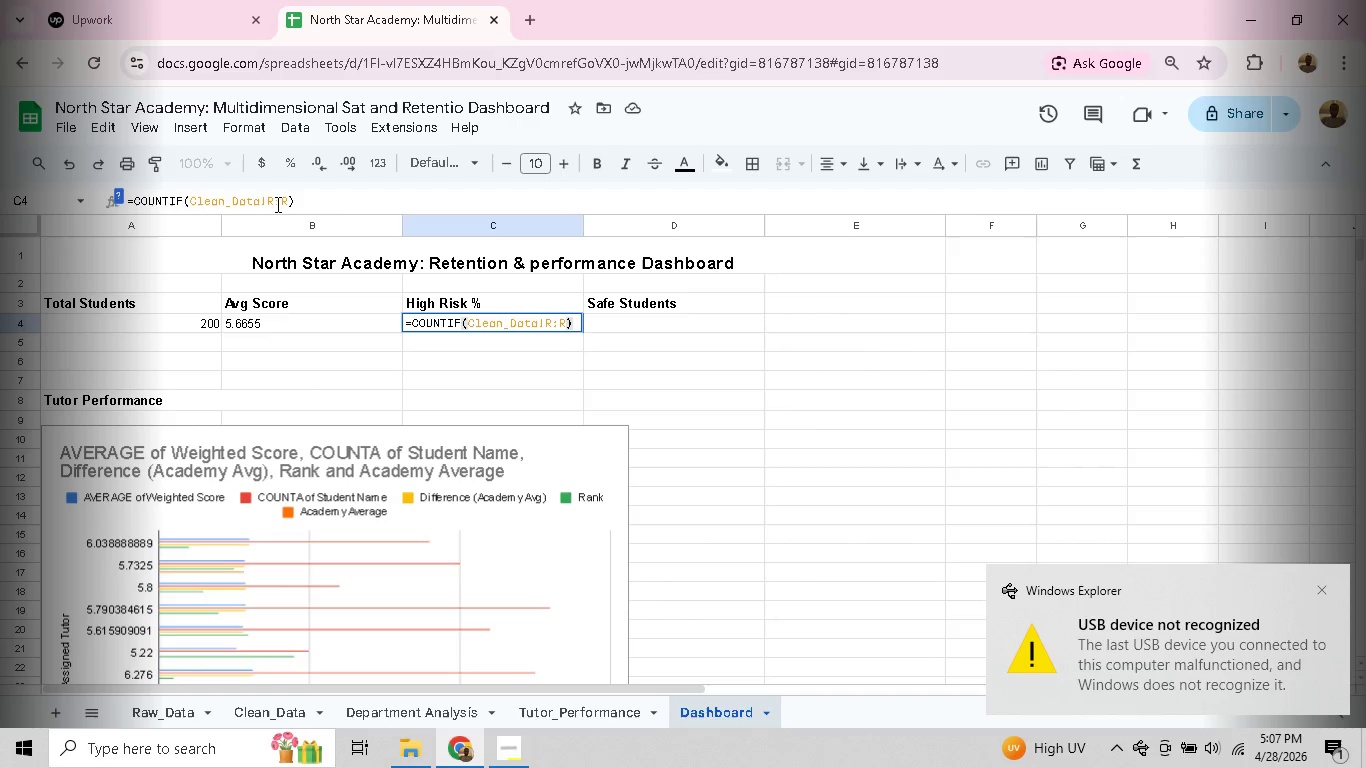 
wait(5.61)
 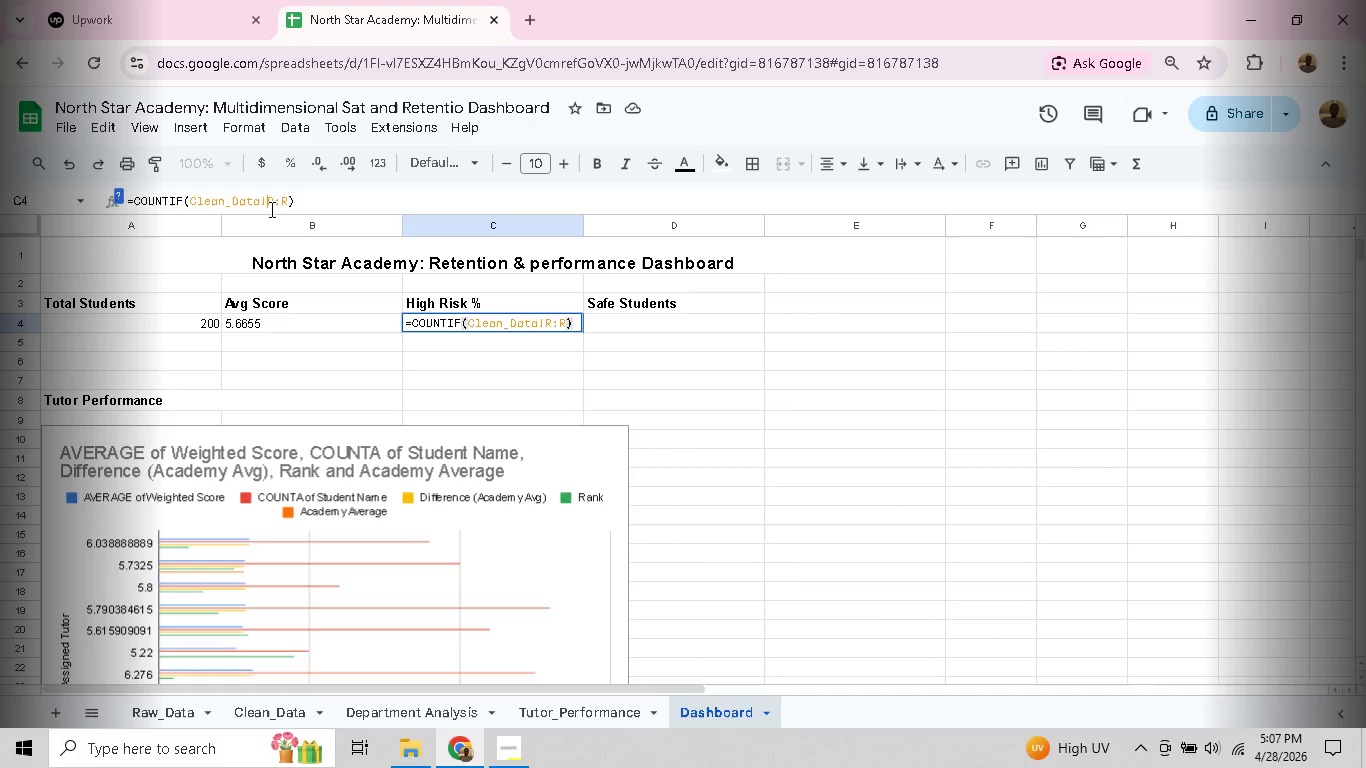 
left_click([289, 201])
 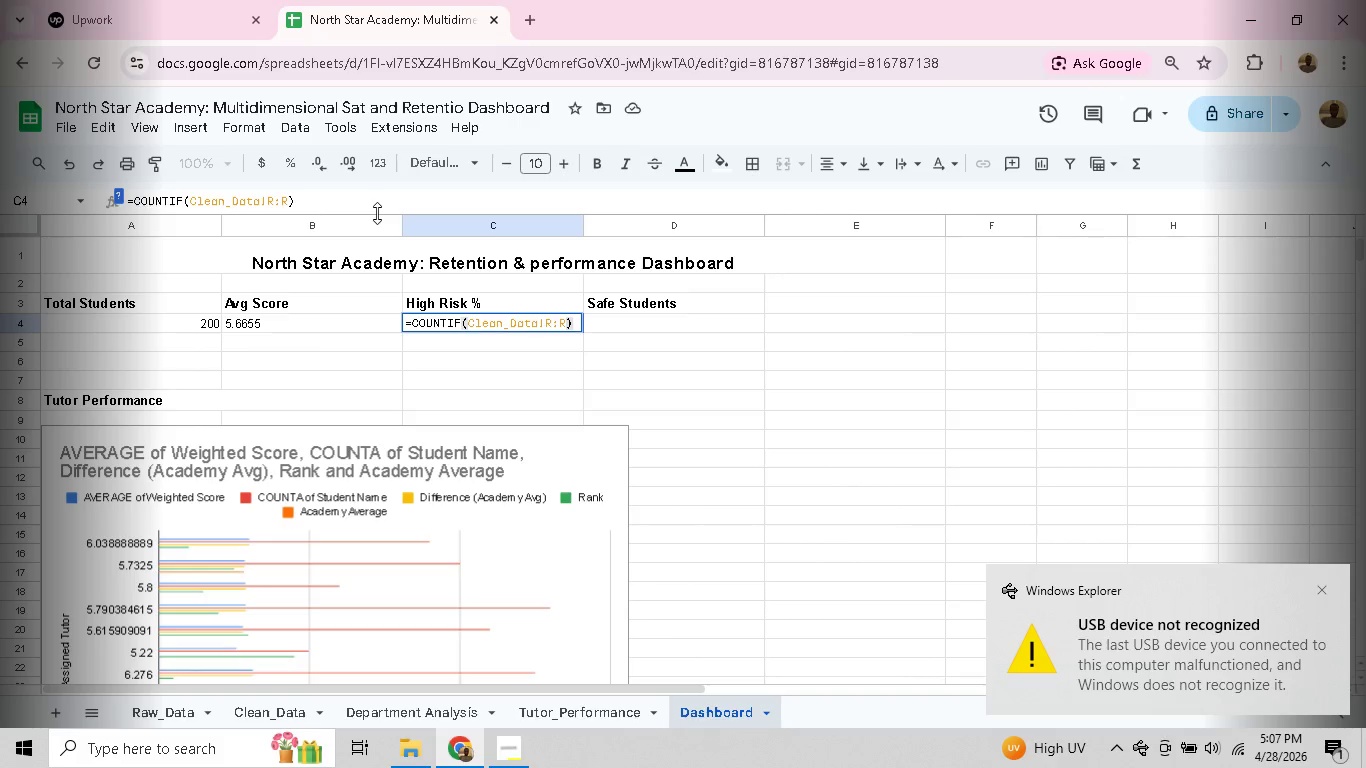 
key(Period)
 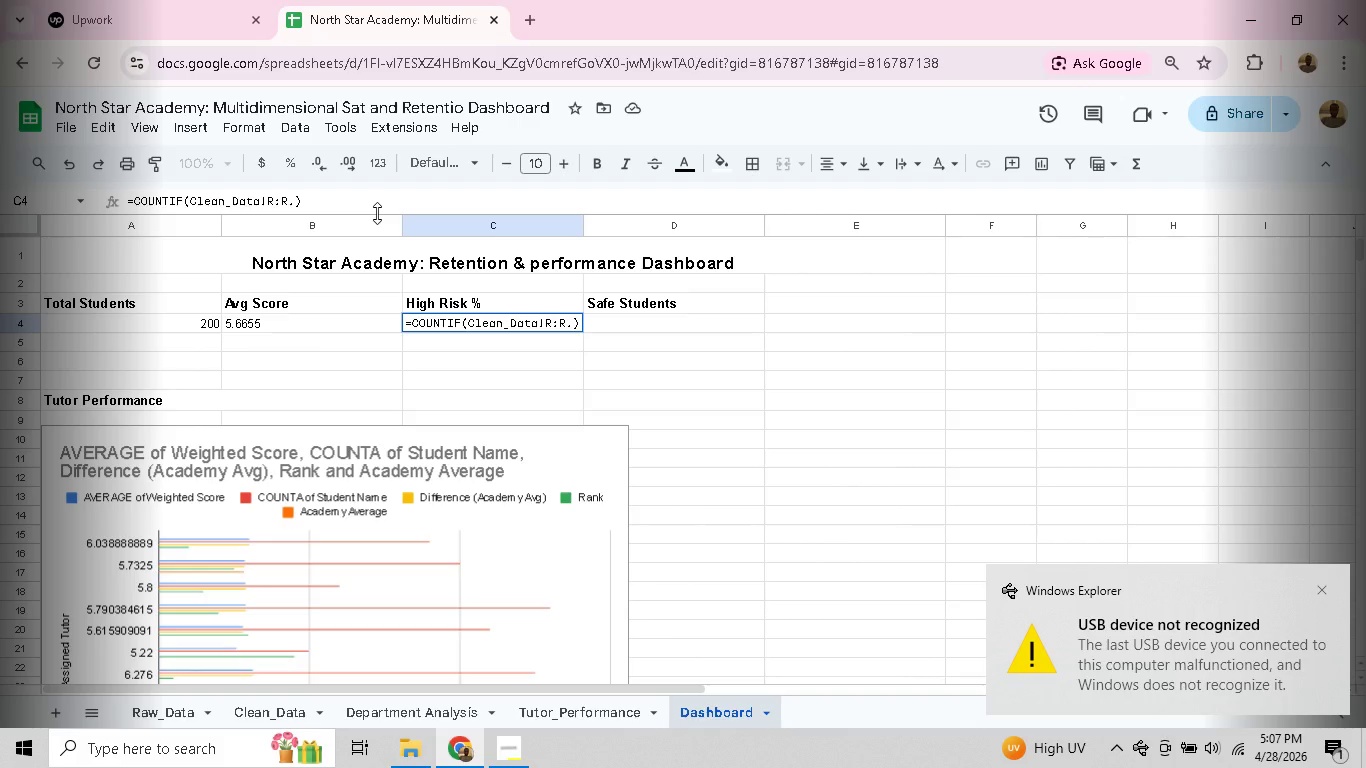 
key(Backspace)
 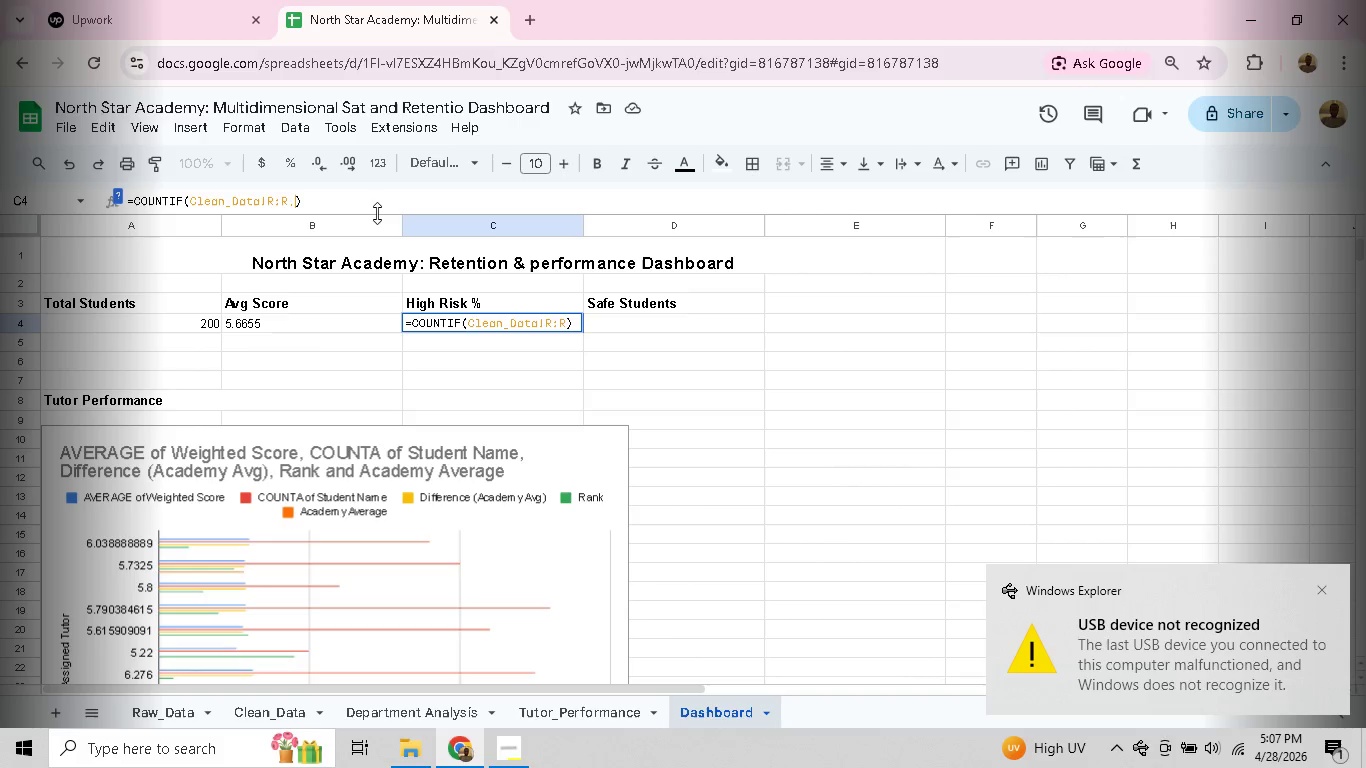 
key(Comma)
 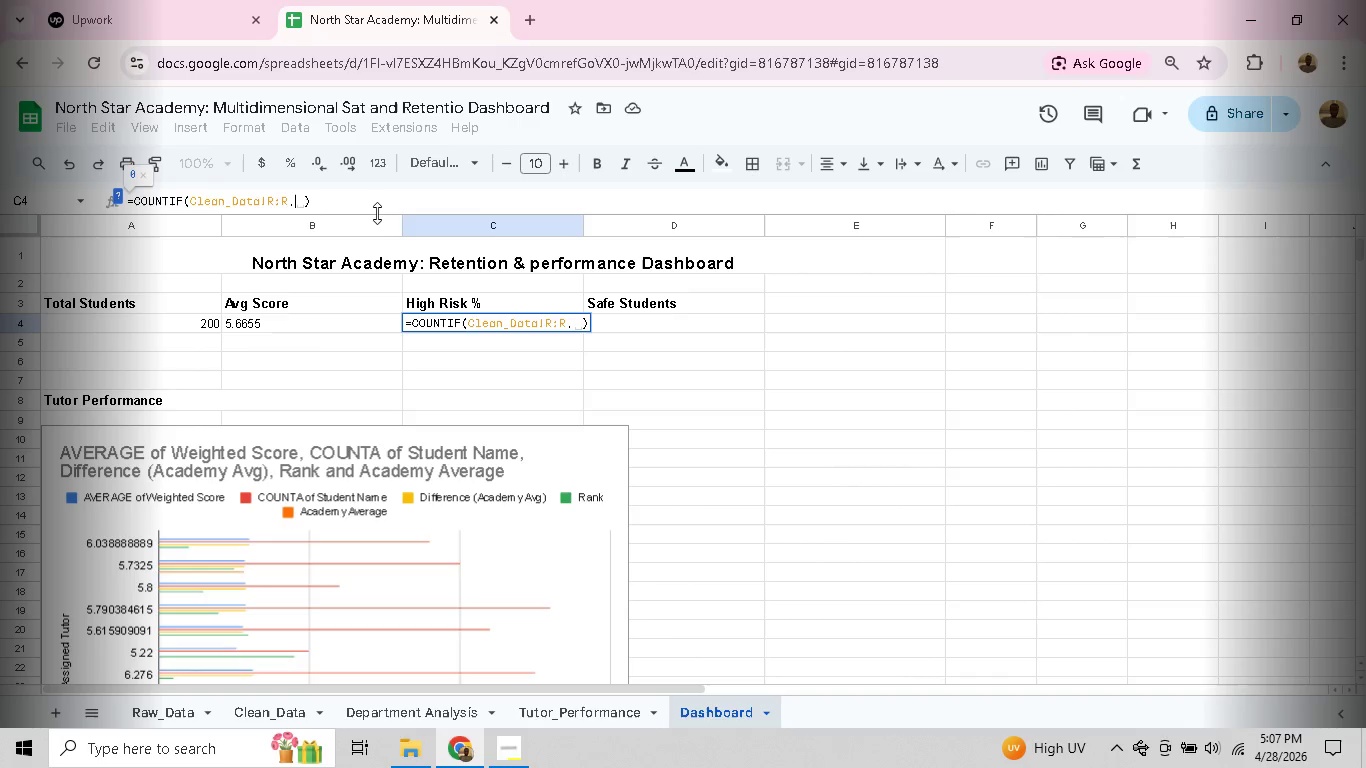 
type("High Risk")
 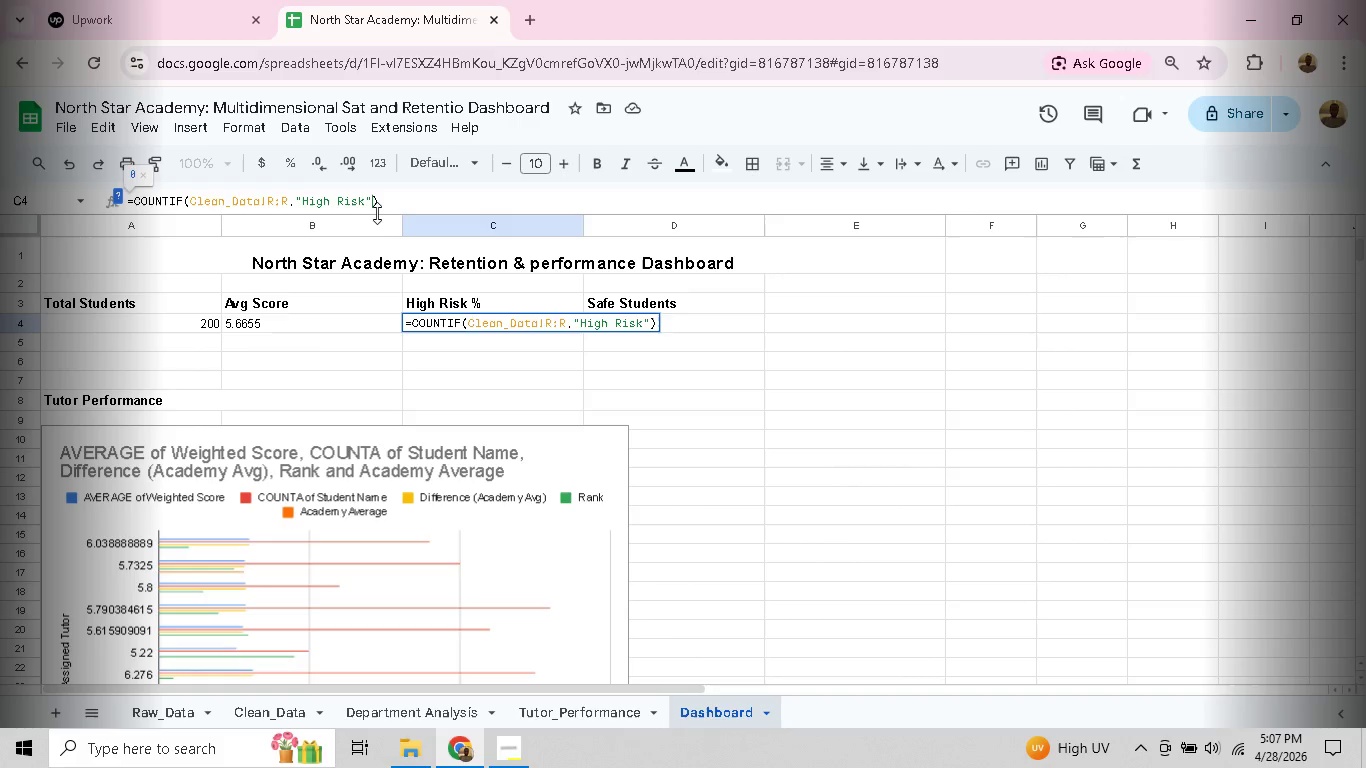 
key(Enter)
 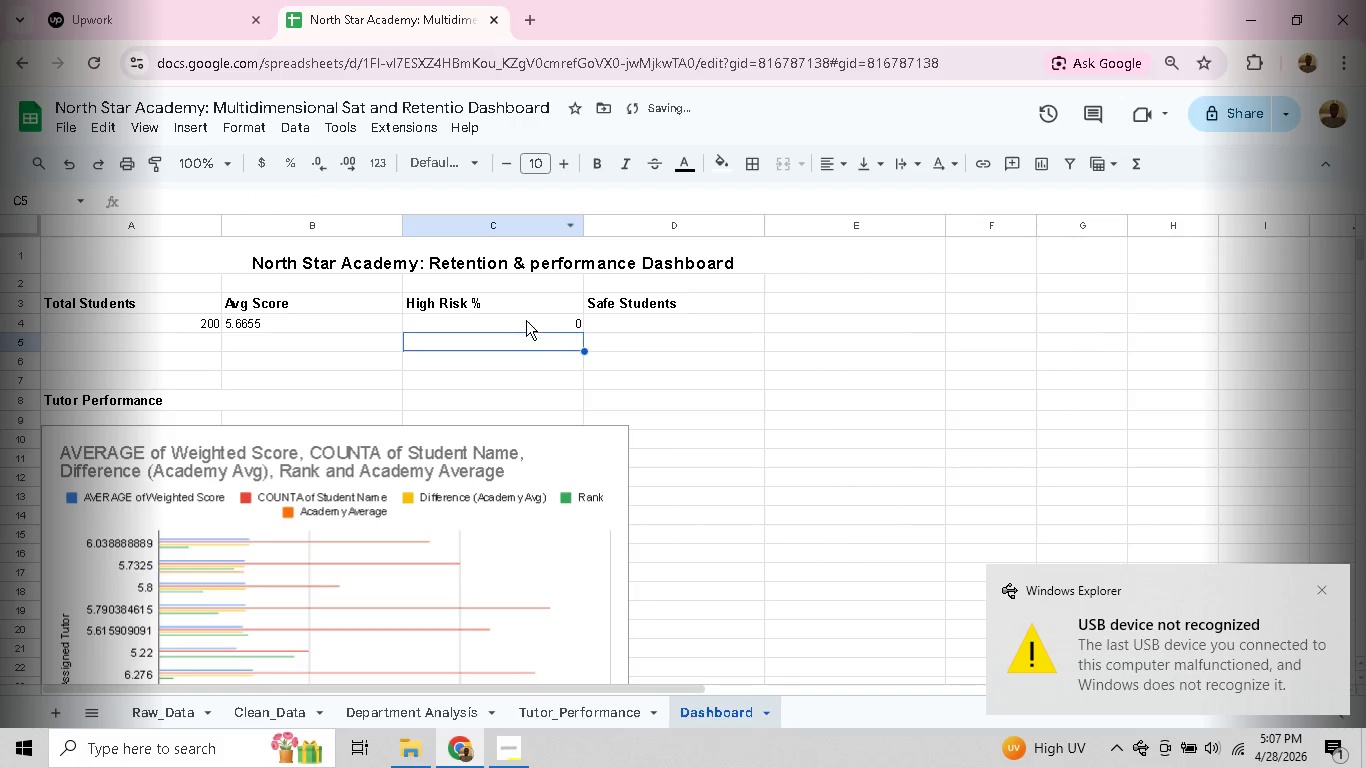 
double_click([520, 331])
 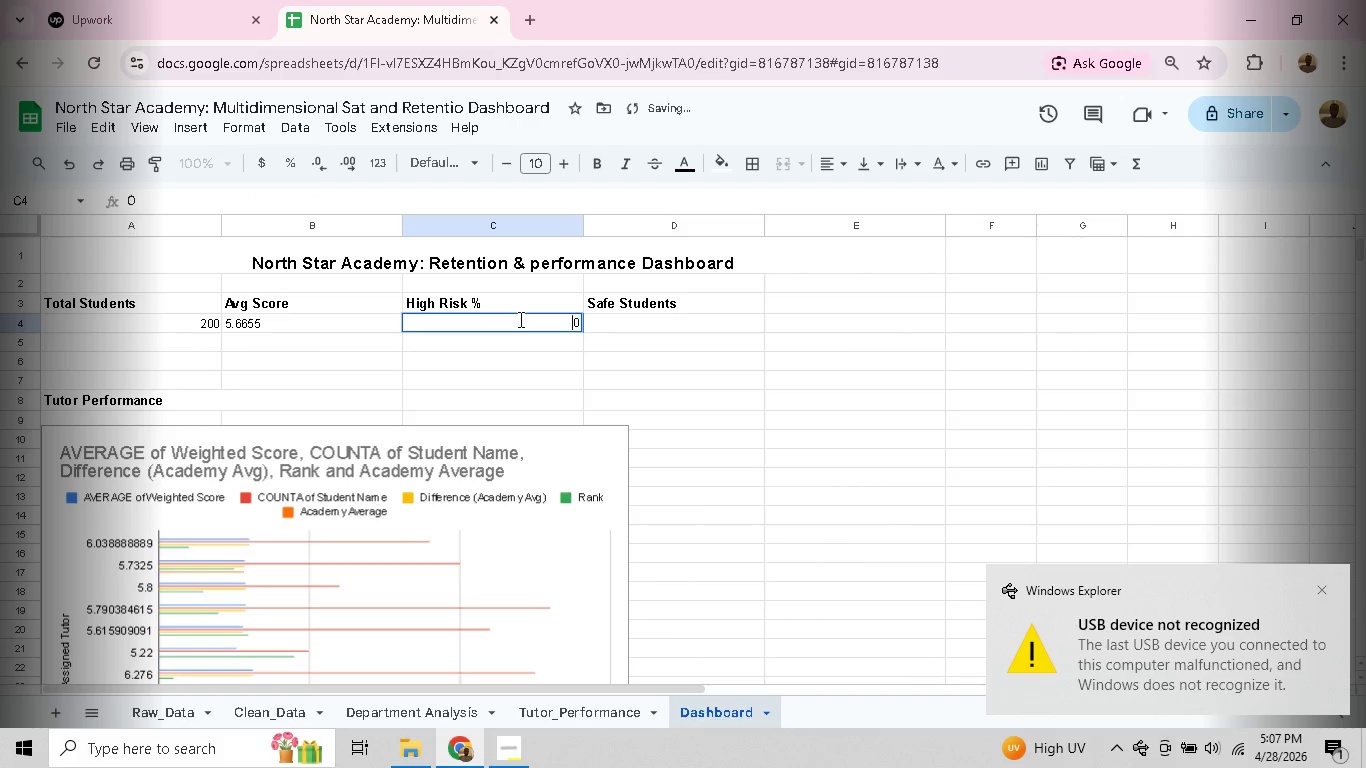 
double_click([519, 319])
 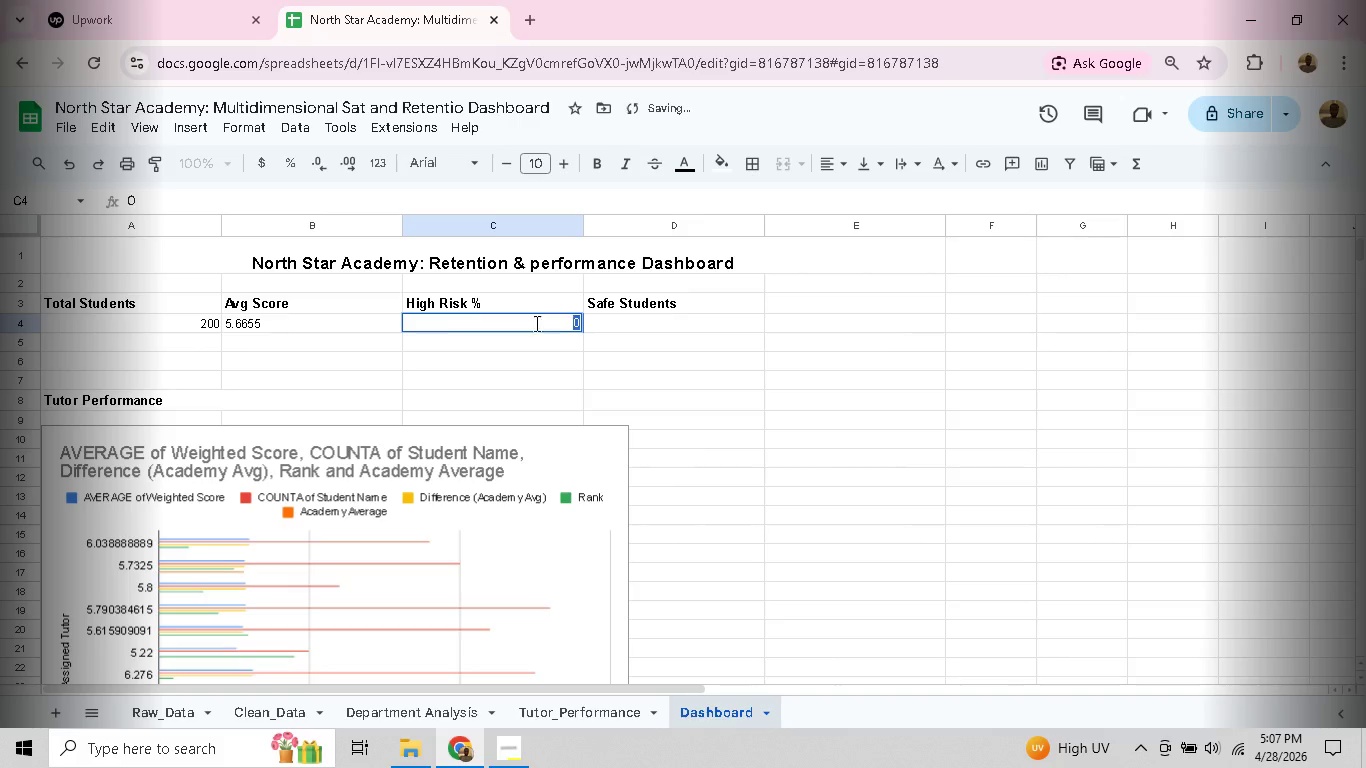 
left_click([545, 350])
 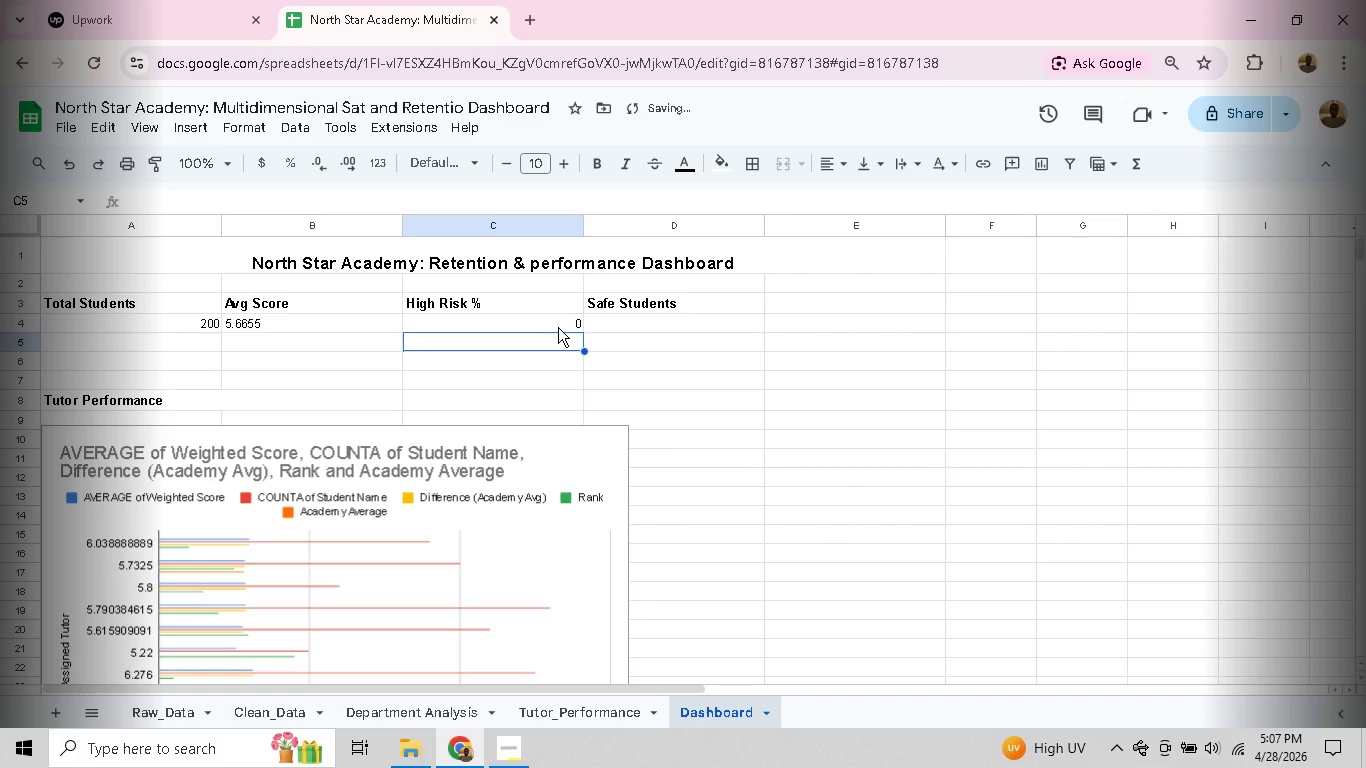 
double_click([558, 327])
 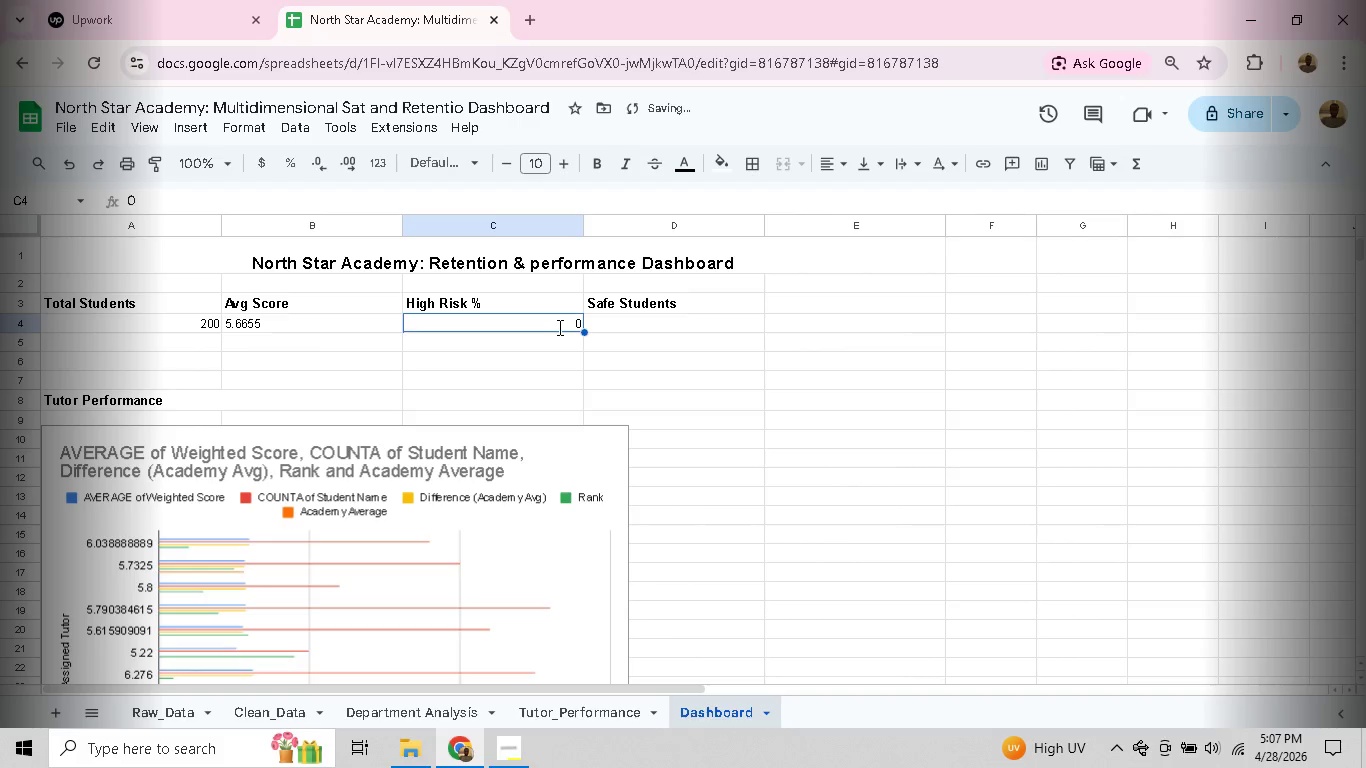 
triple_click([558, 327])
 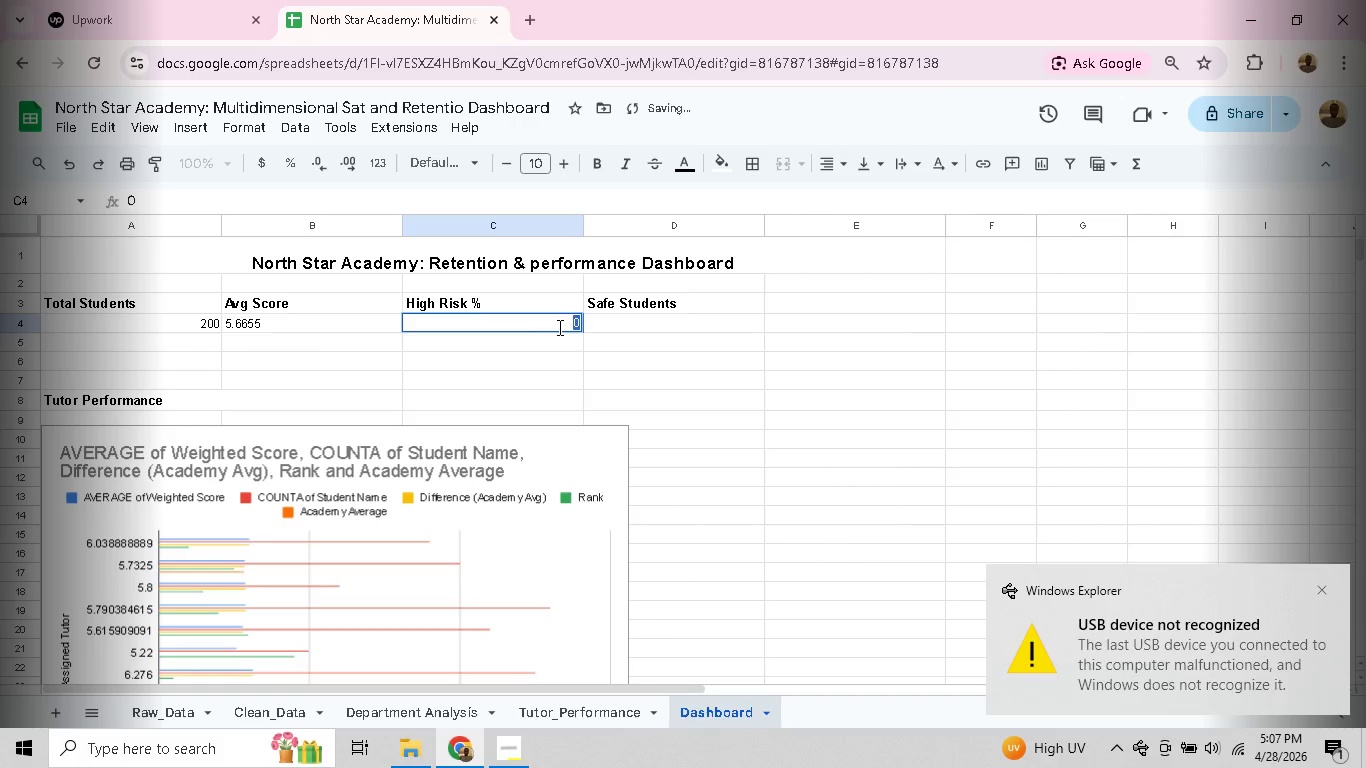 
left_click([558, 327])
 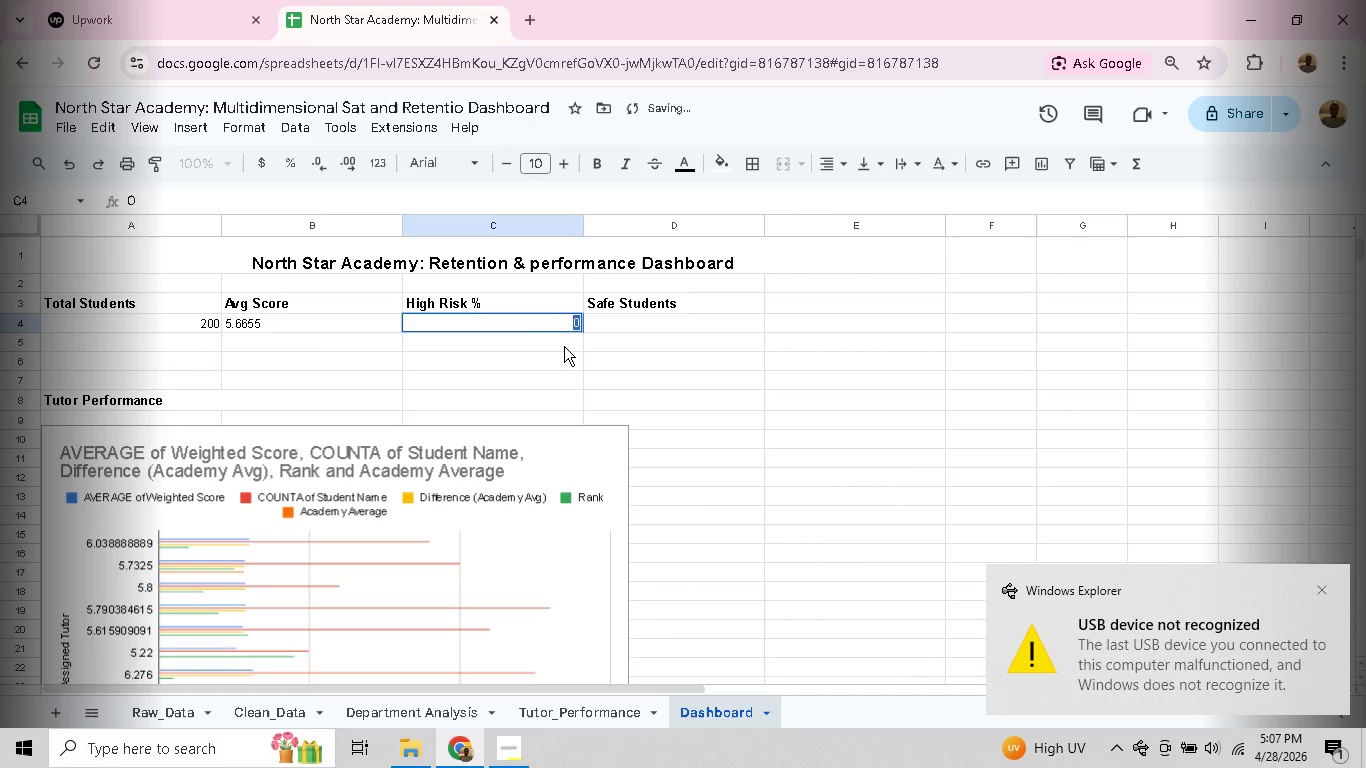 
left_click_drag(start_coordinate=[558, 327], to_coordinate=[565, 351])
 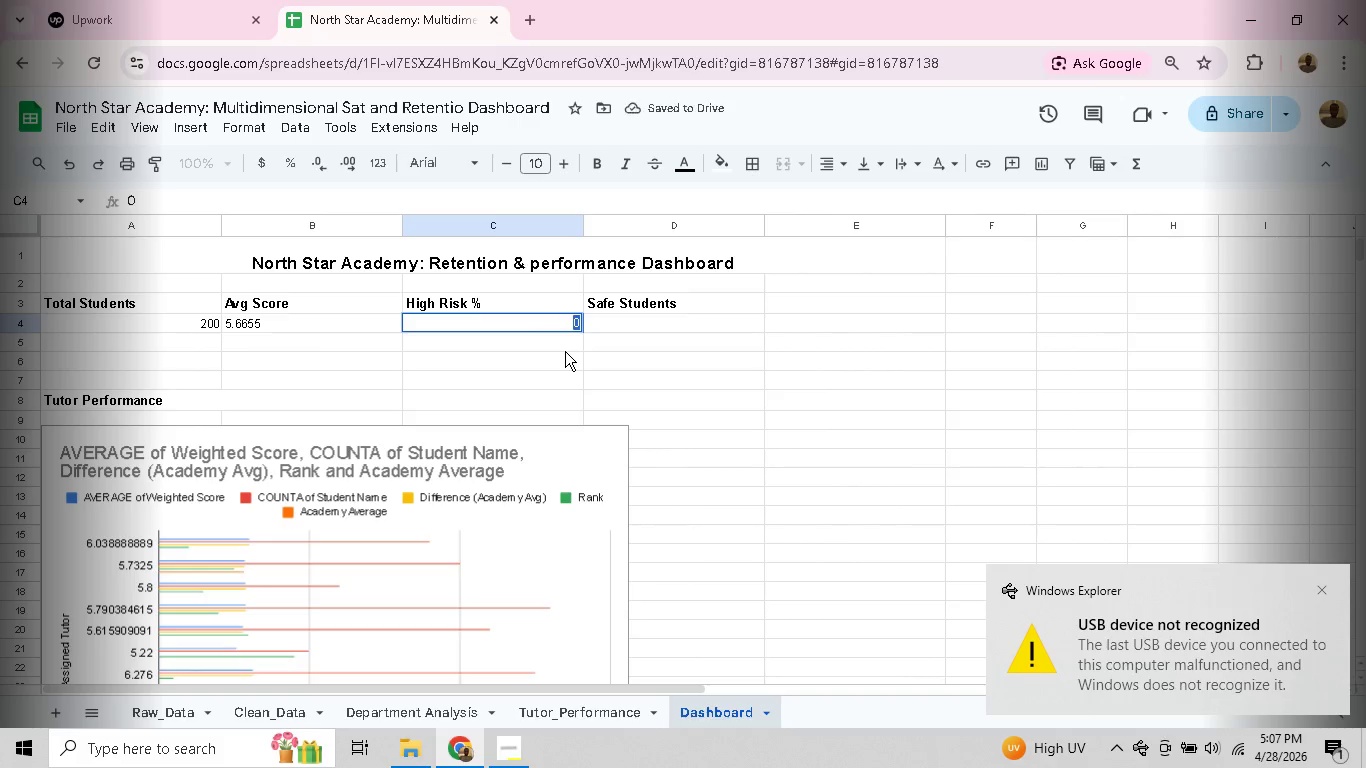 
triple_click([565, 351])
 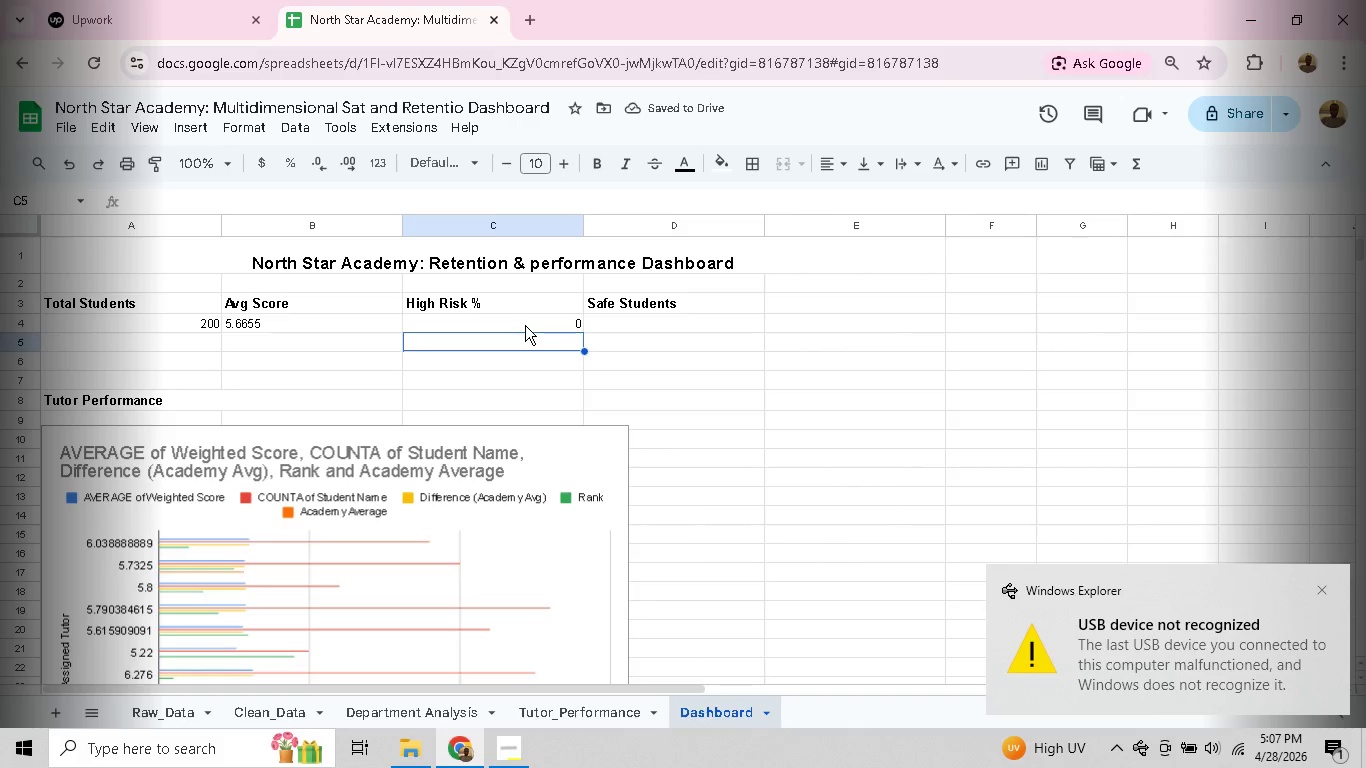 
double_click([525, 325])
 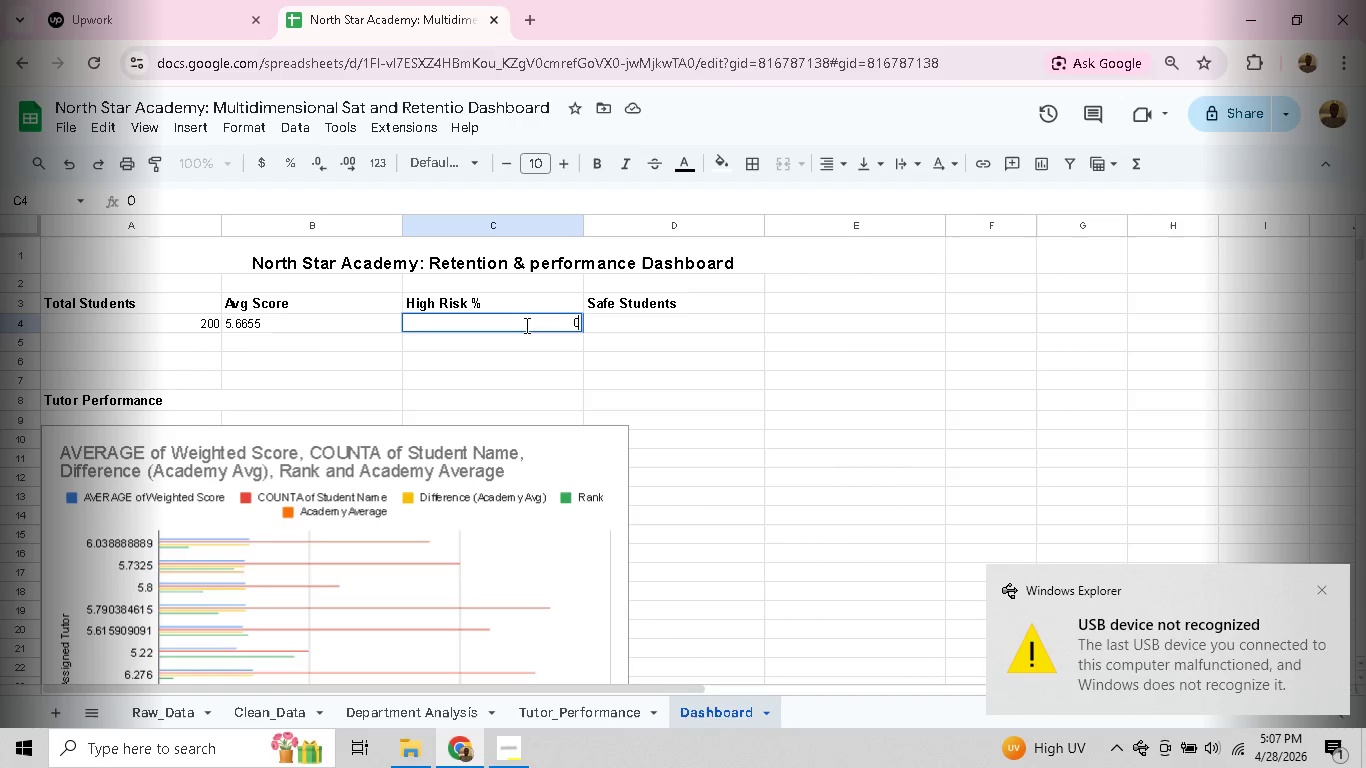 
key(Backspace)
 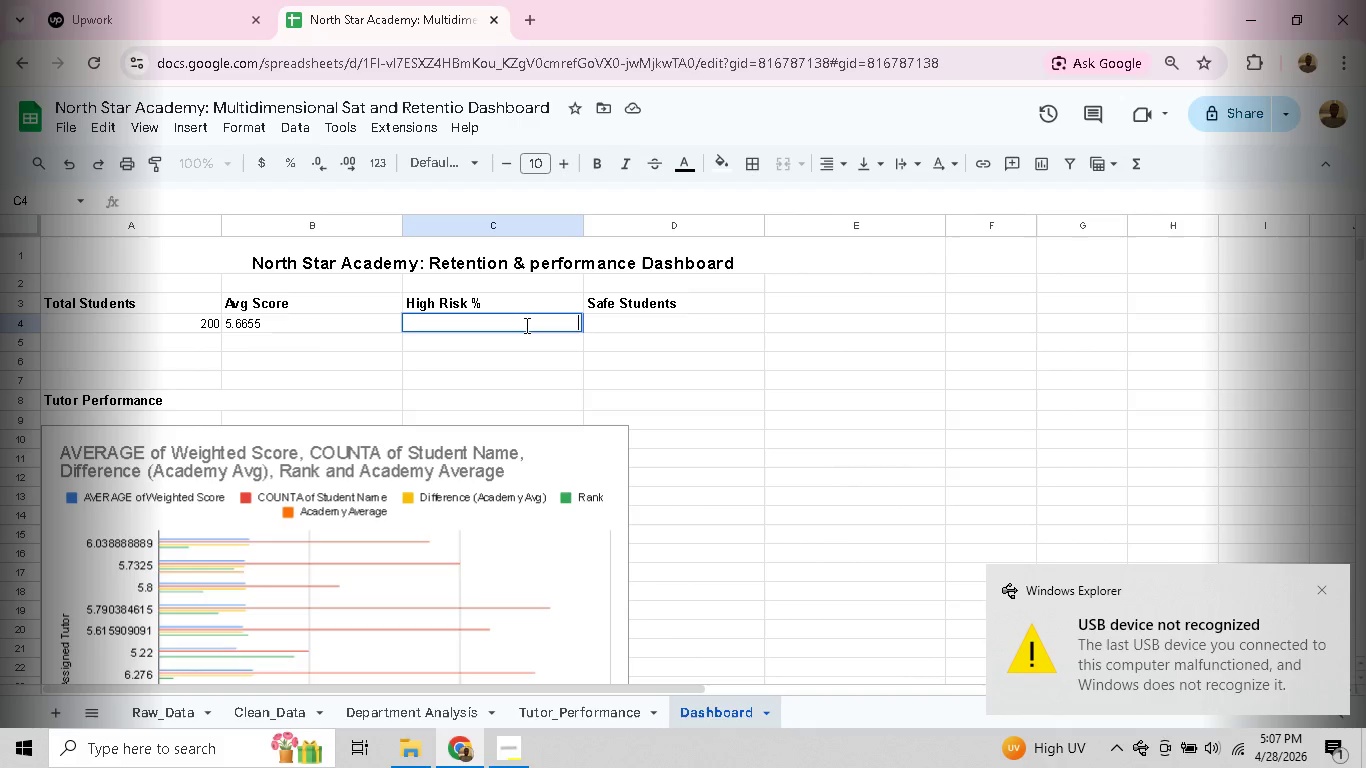 
key(Backspace)
 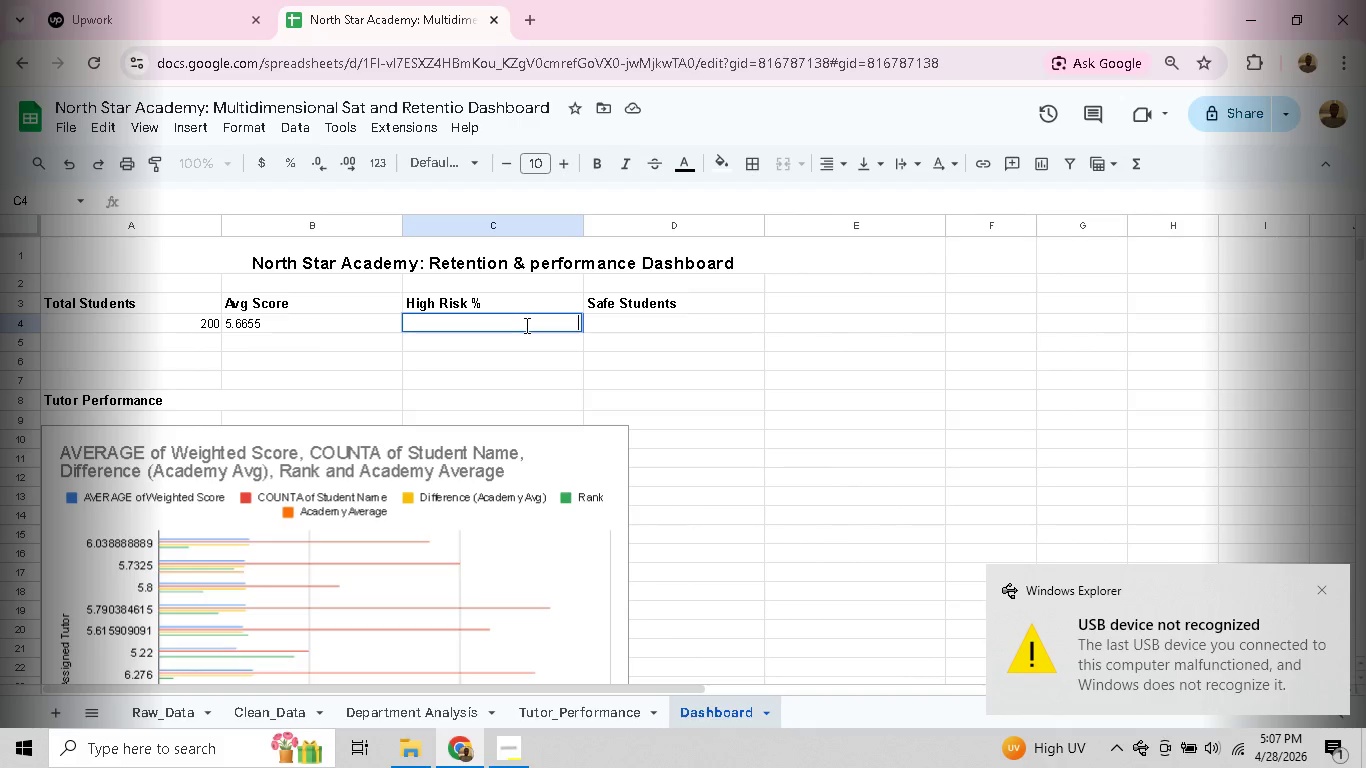 
key(Backspace)
 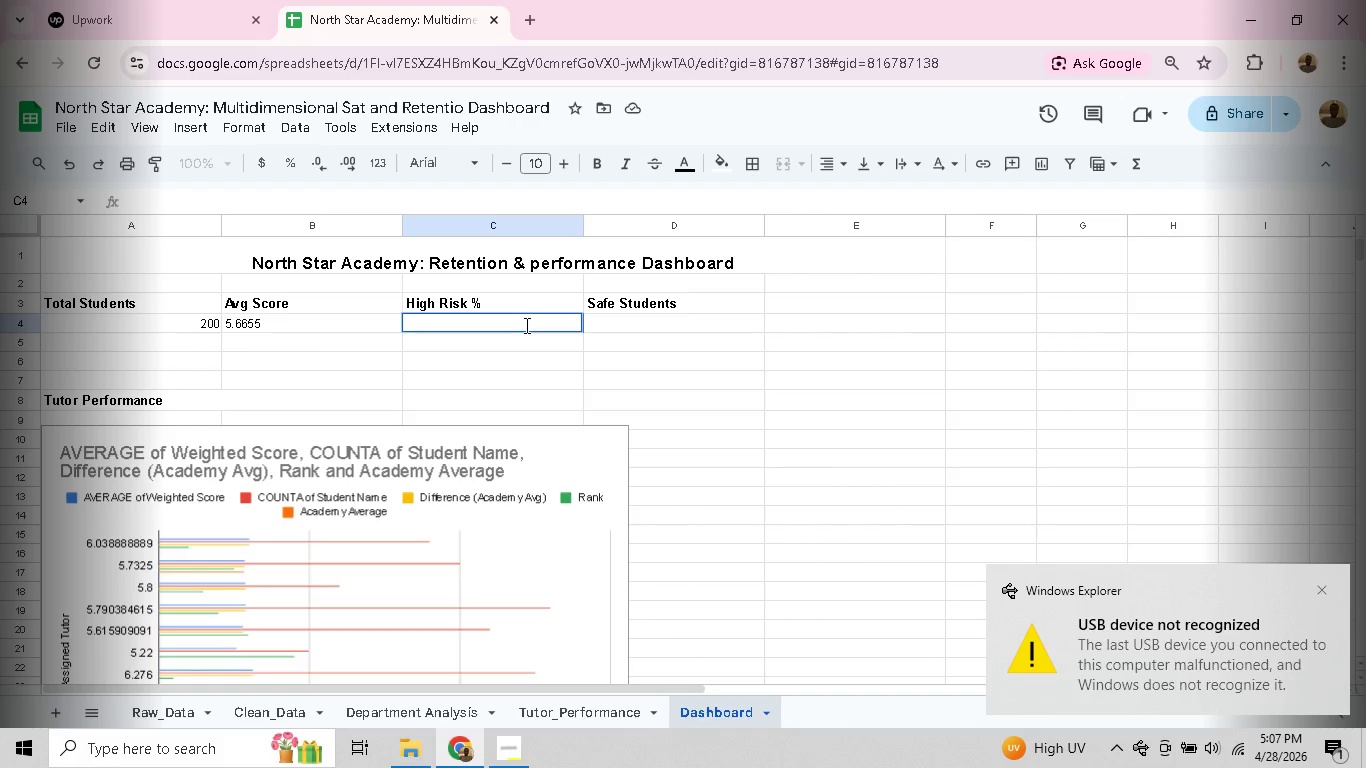 
key(Equal)
 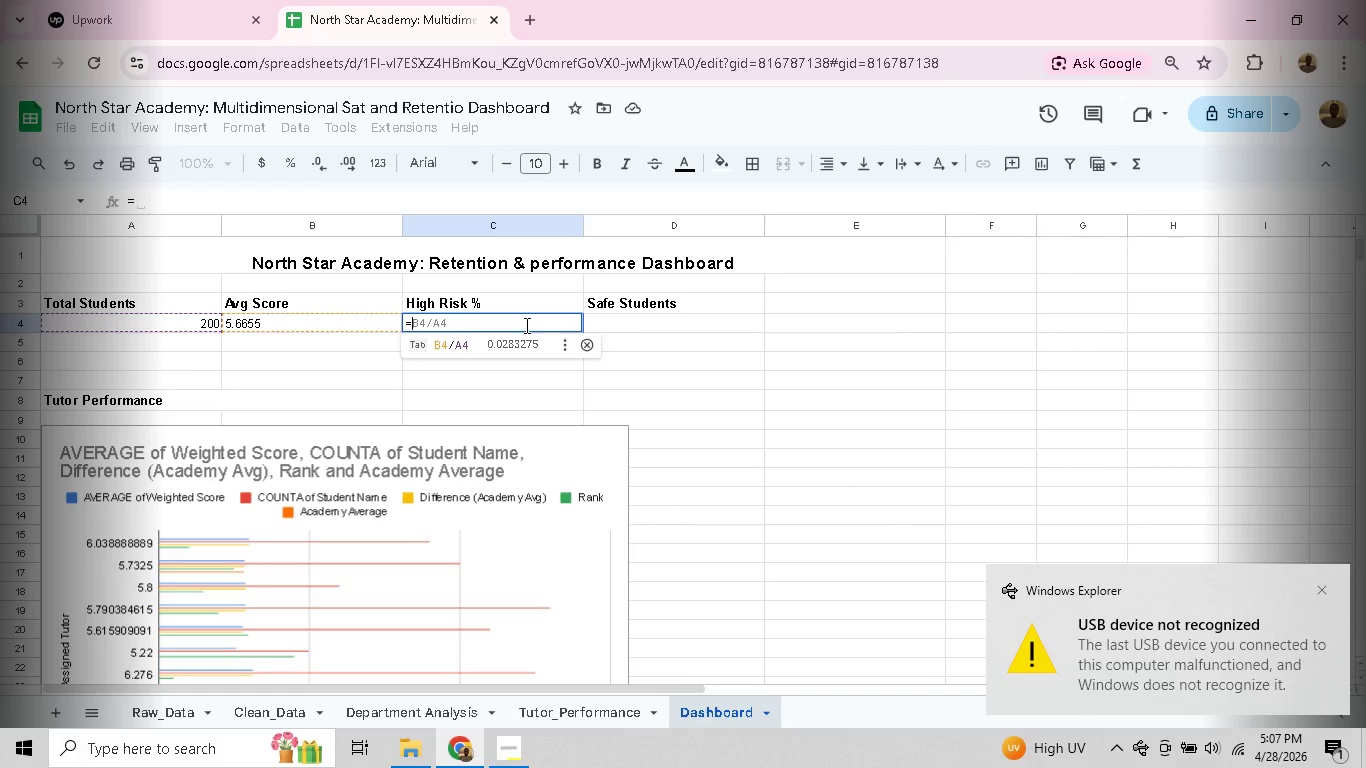 
type(Count)
 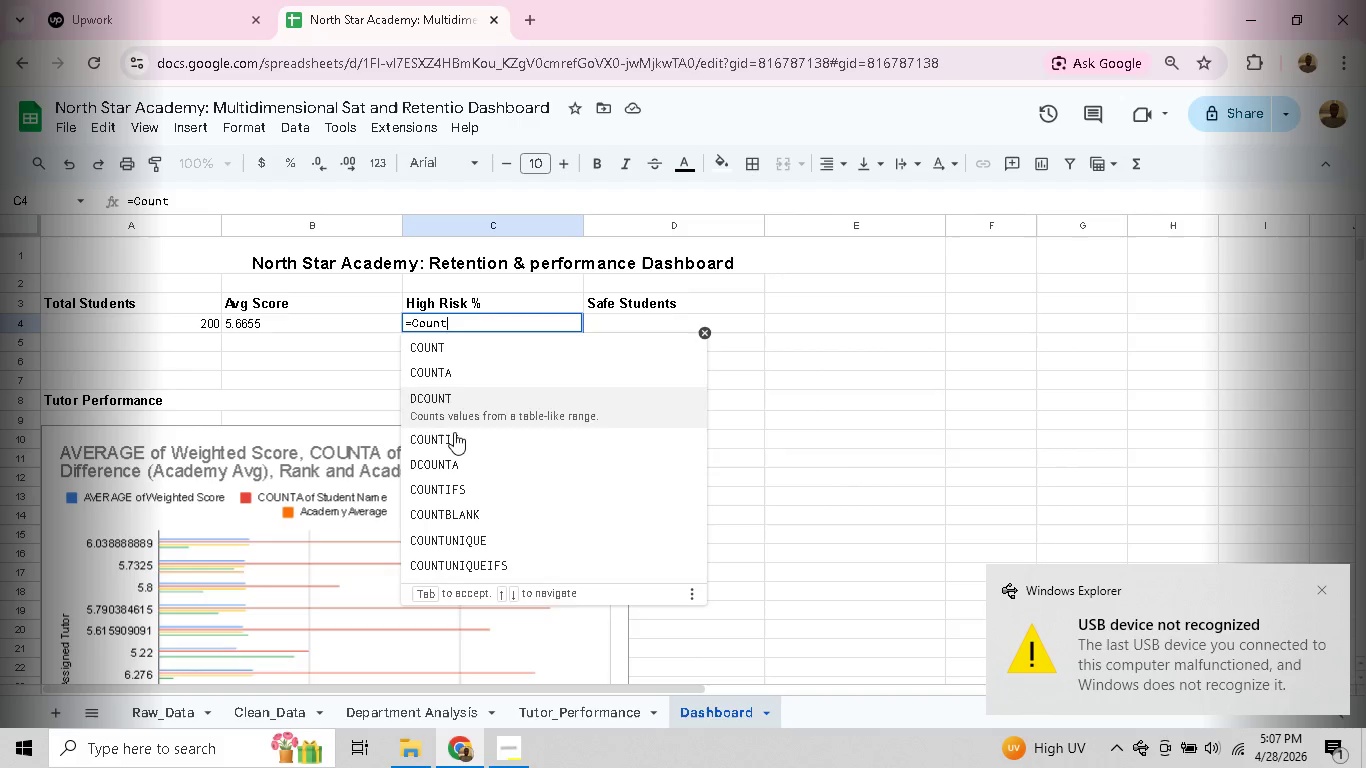 
left_click([453, 434])
 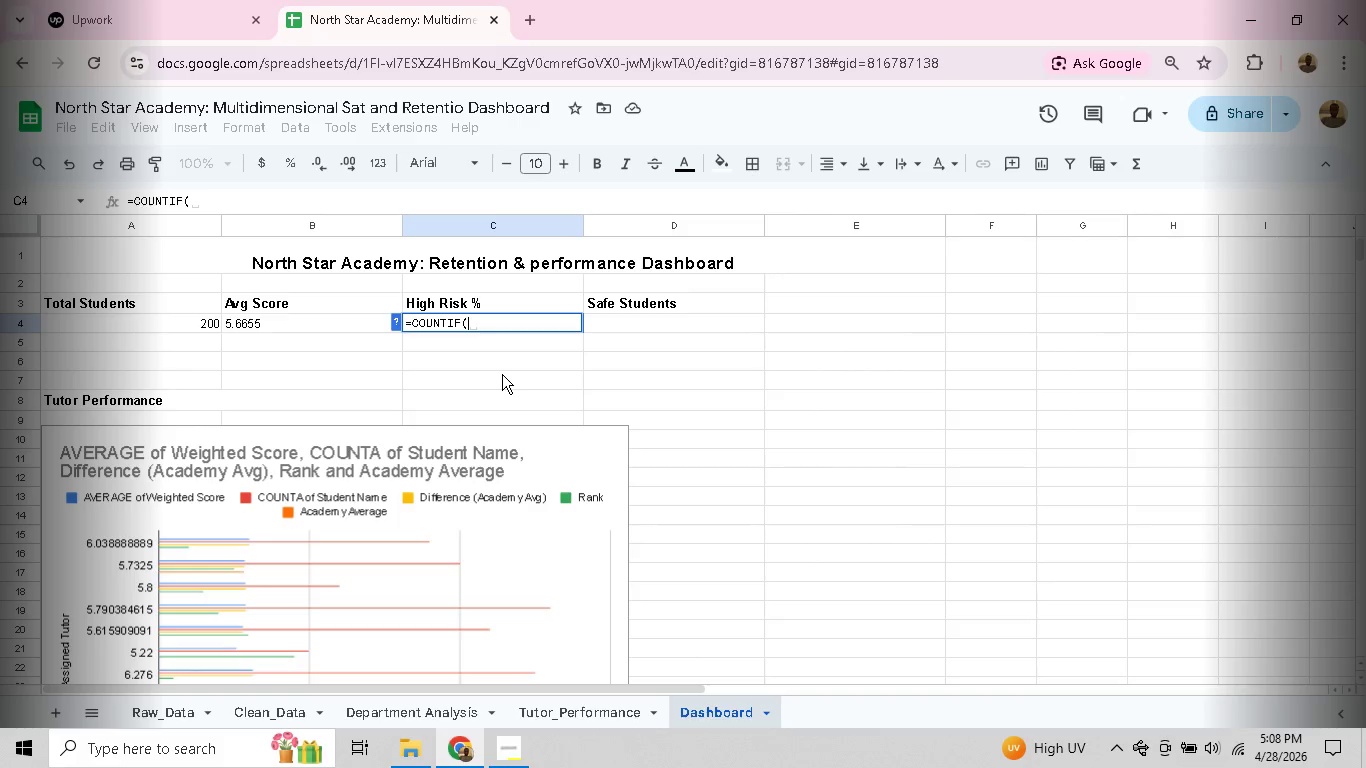 
type(Clean_Data)
 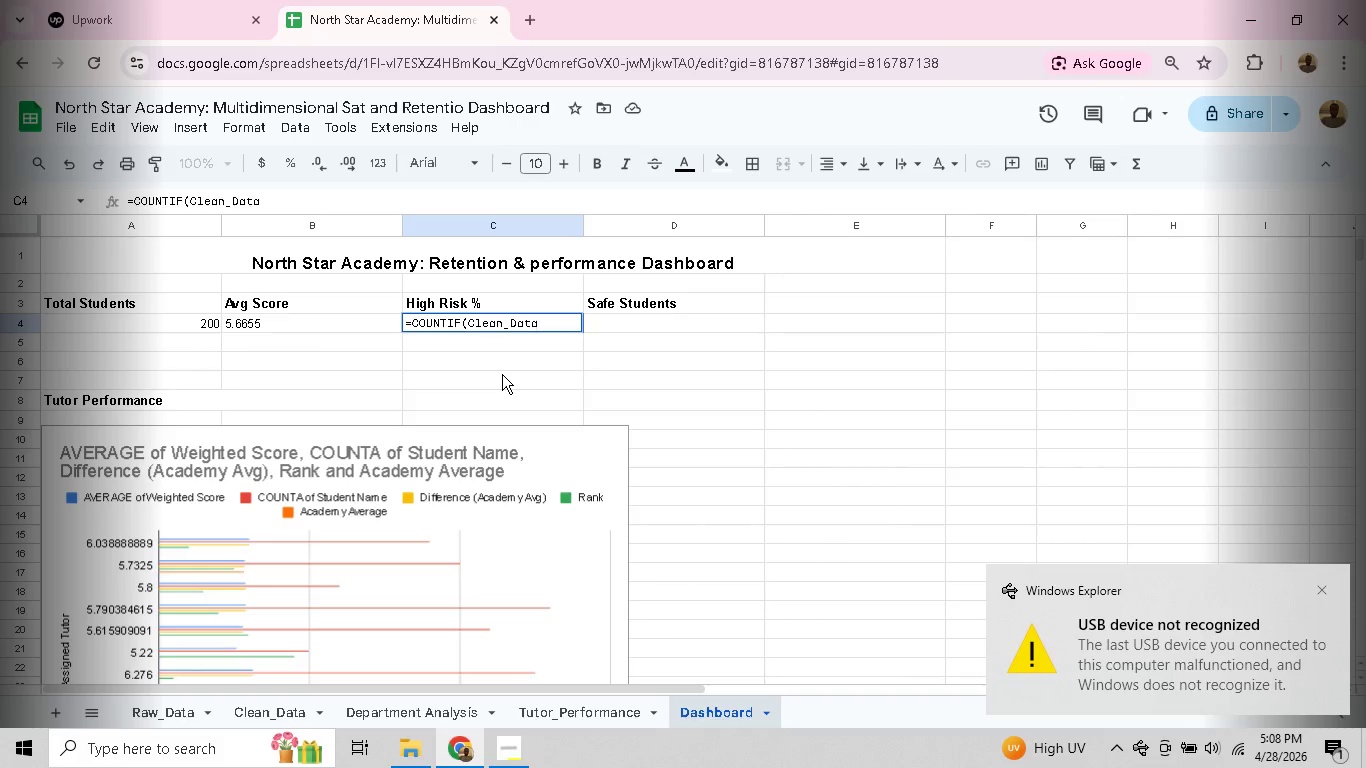 
wait(7.11)
 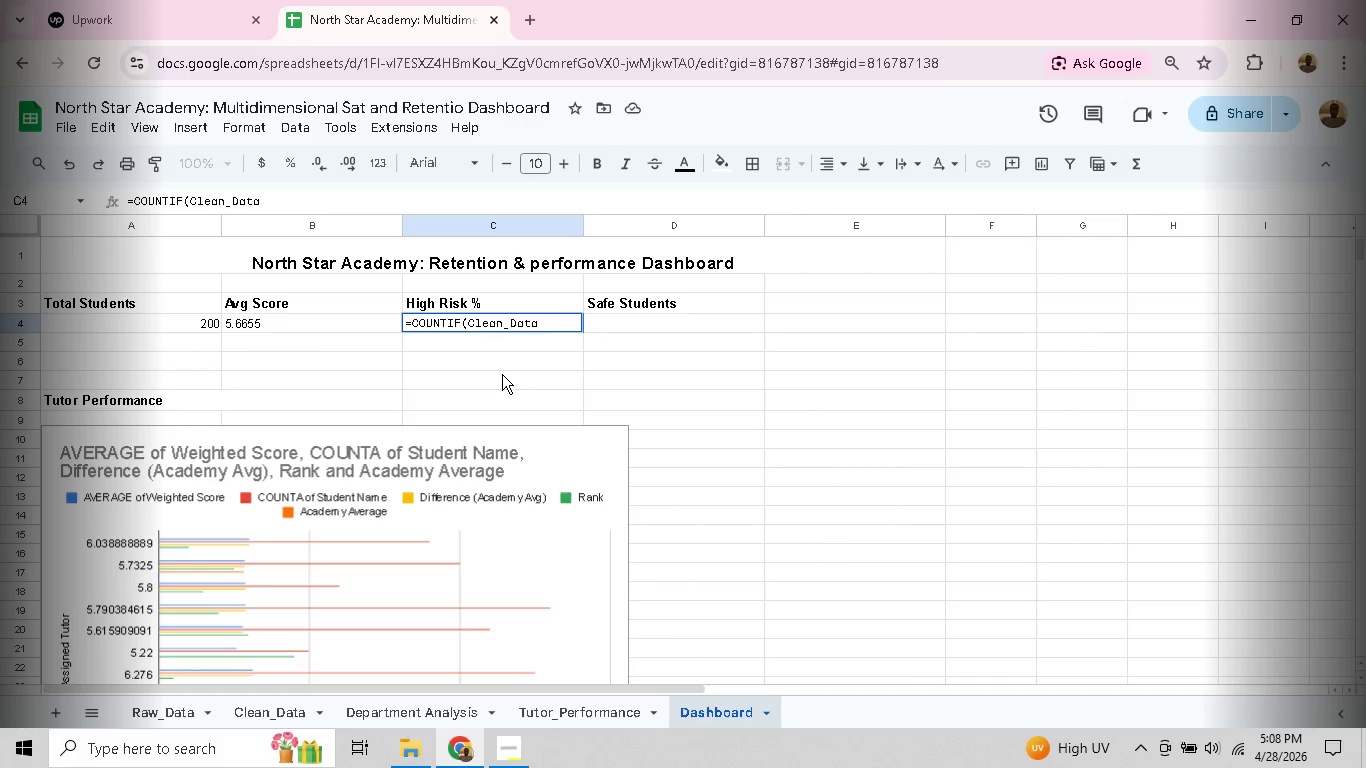 
type(!R:R."High )
key(Backspace)
key(Backspace)
key(Backspace)
key(Backspace)
key(Backspace)
type(At risk)
key(Backspace)
key(Backspace)
key(Backspace)
key(Backspace)
type(Risk)
 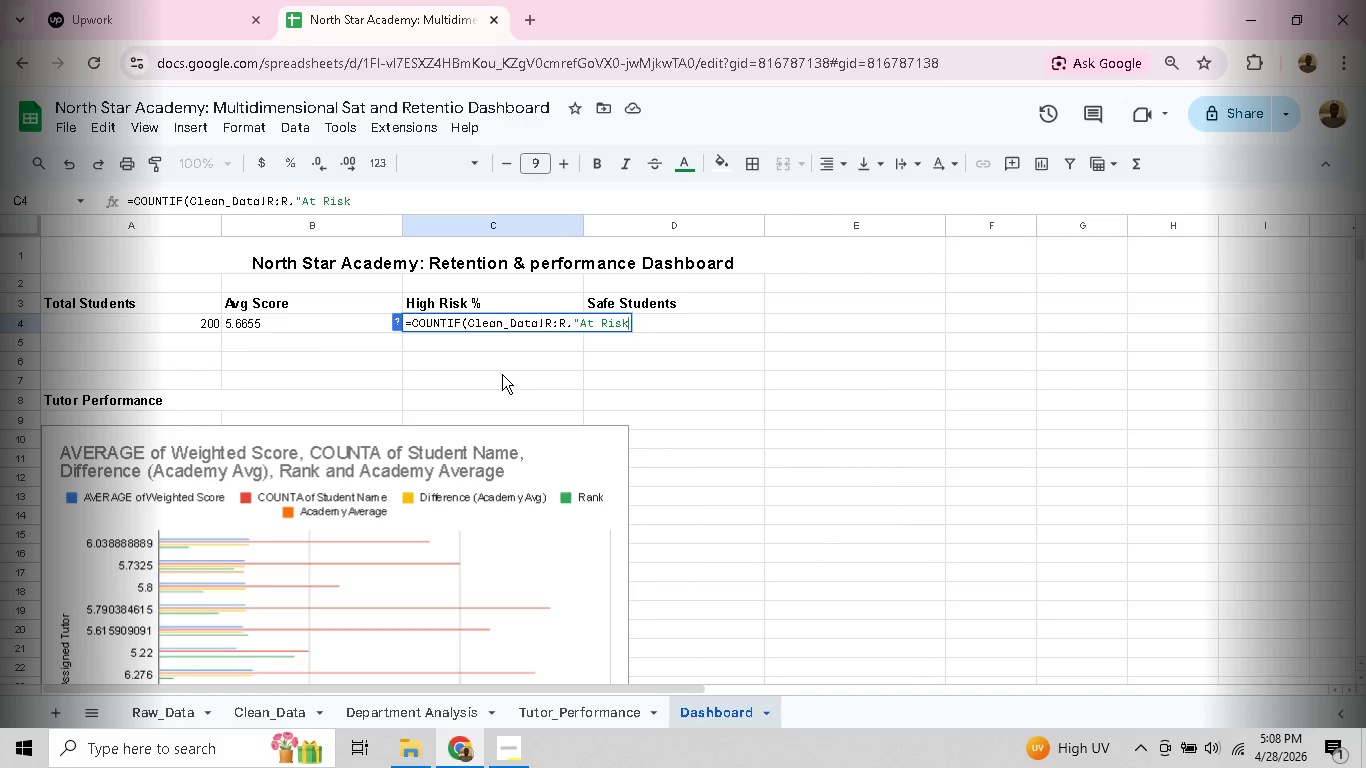 
key(Shift+Quote)
 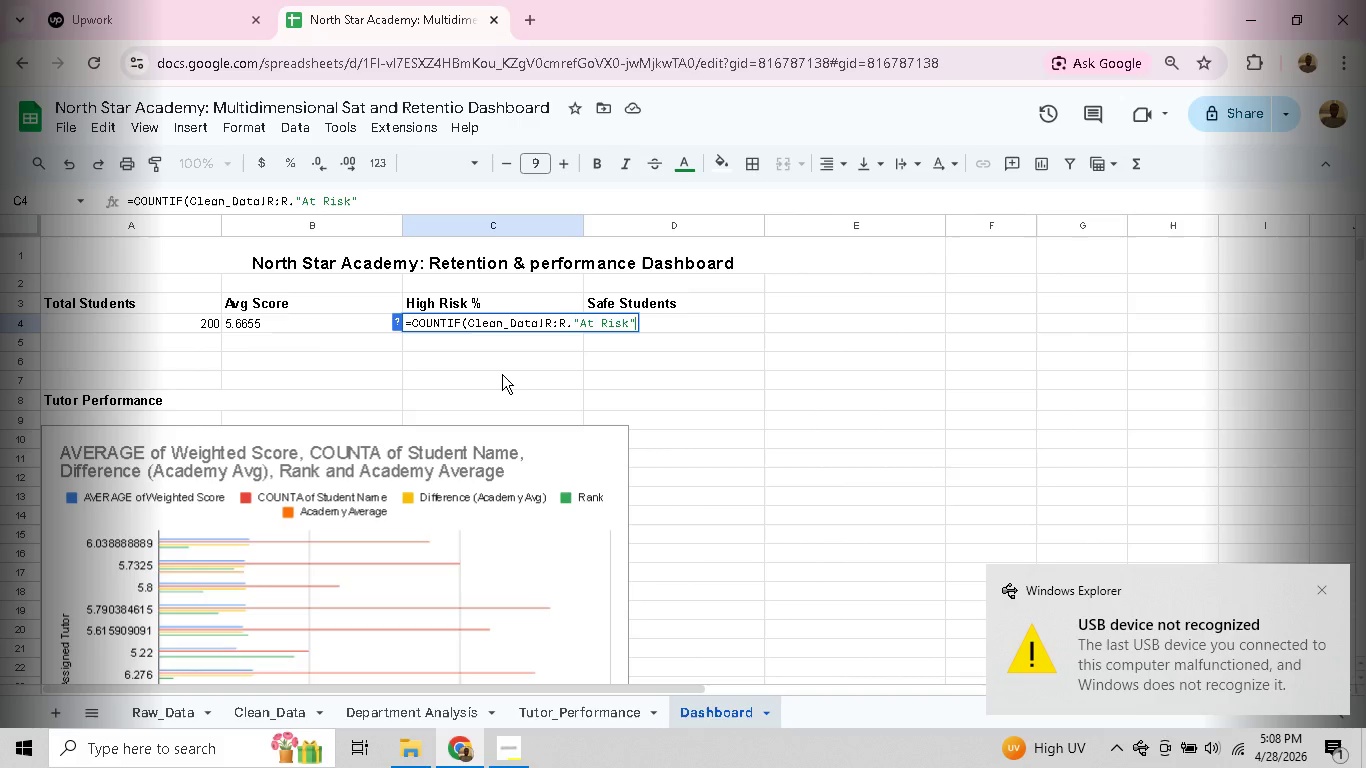 
key(Shift+0)
 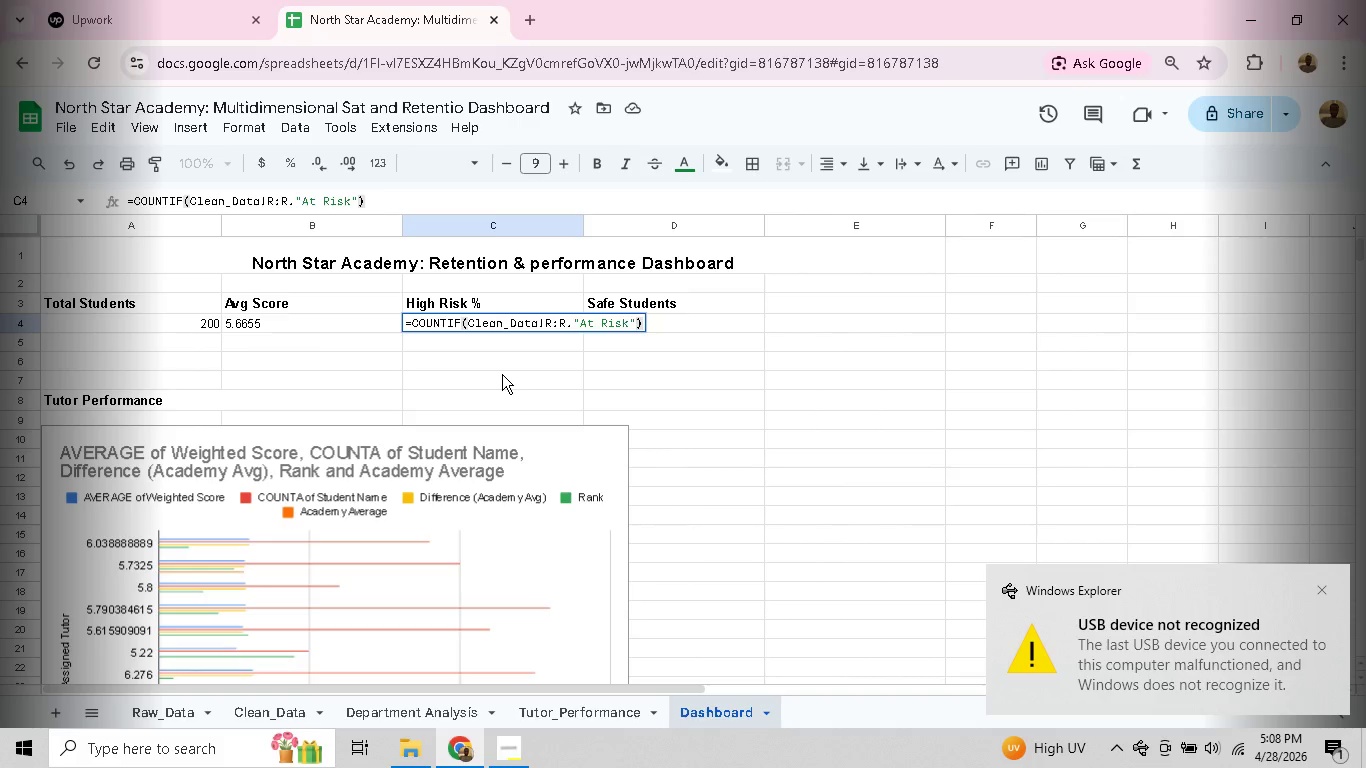 
key(Control+A)
 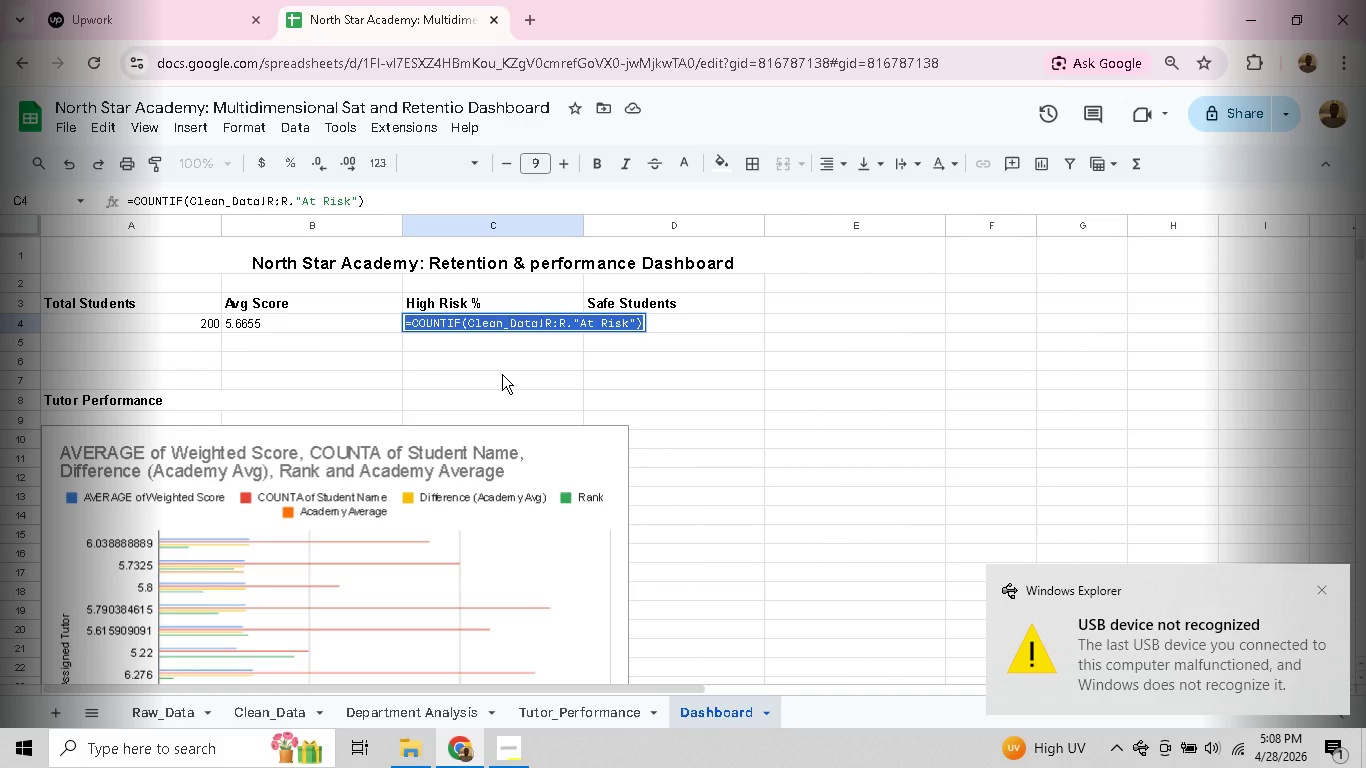 
key(Control+C)
 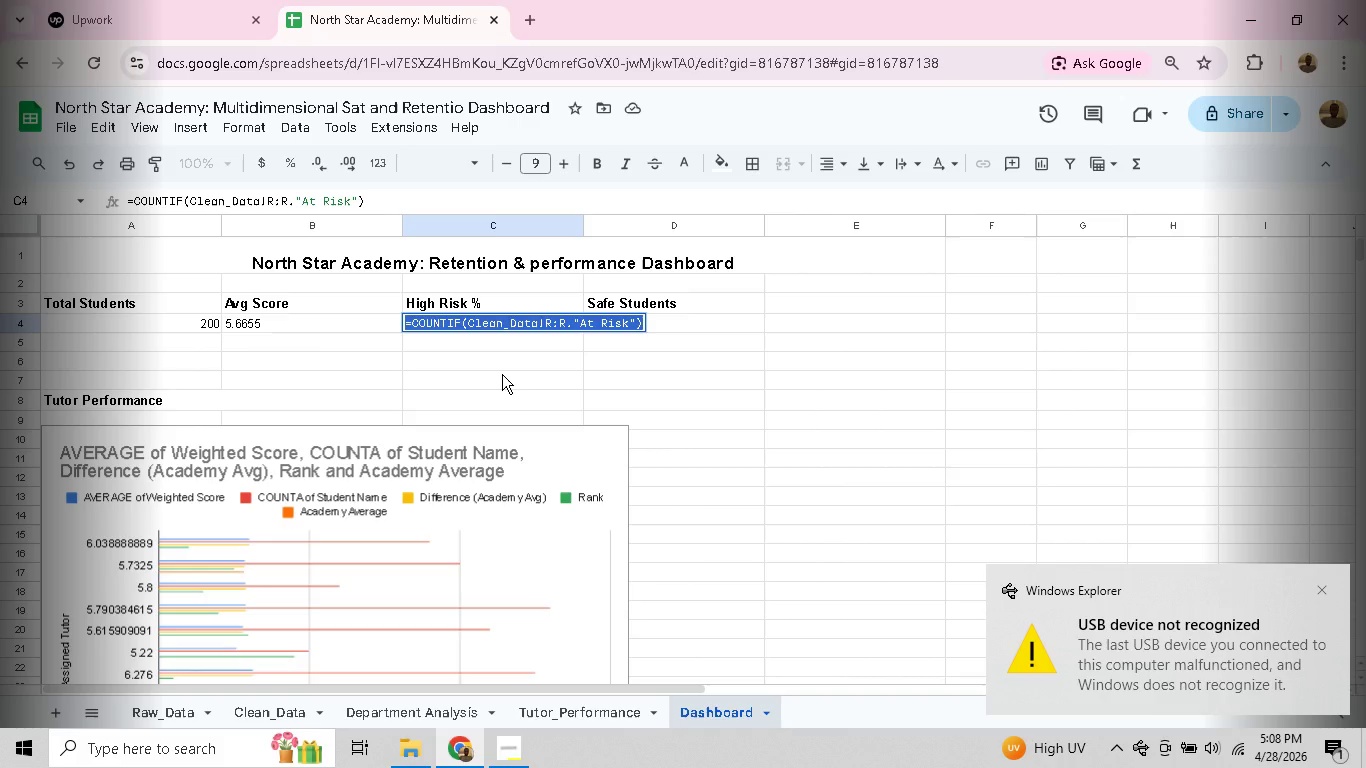 
key(Enter)
 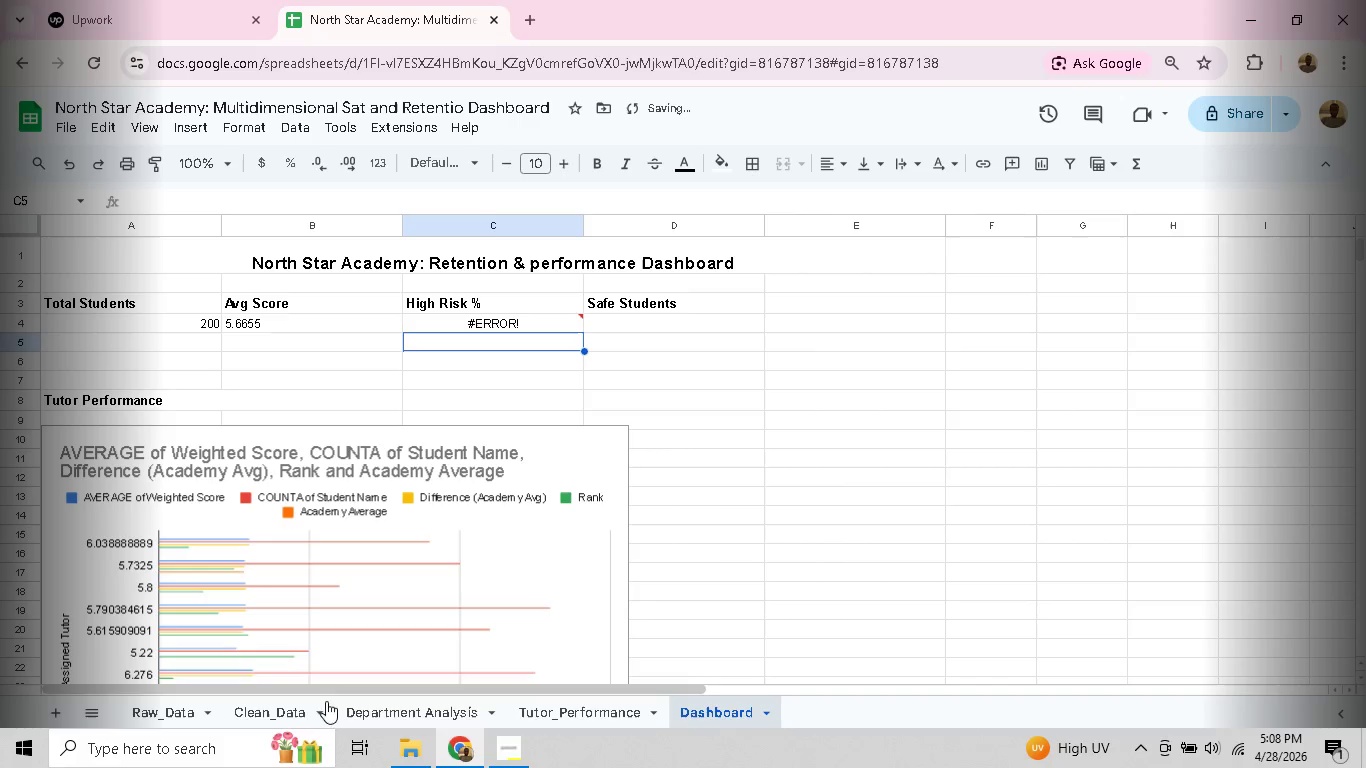 
left_click([297, 709])
 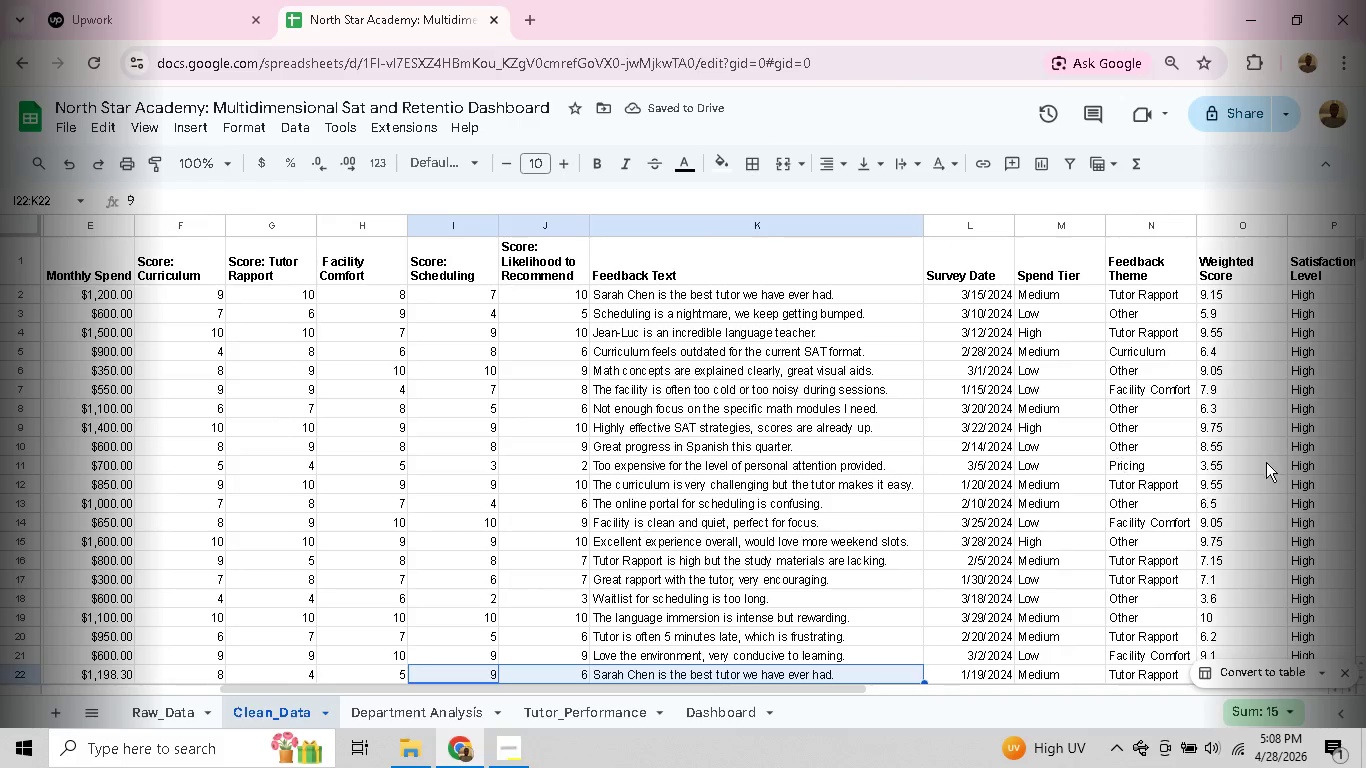 
left_click([1301, 500])
 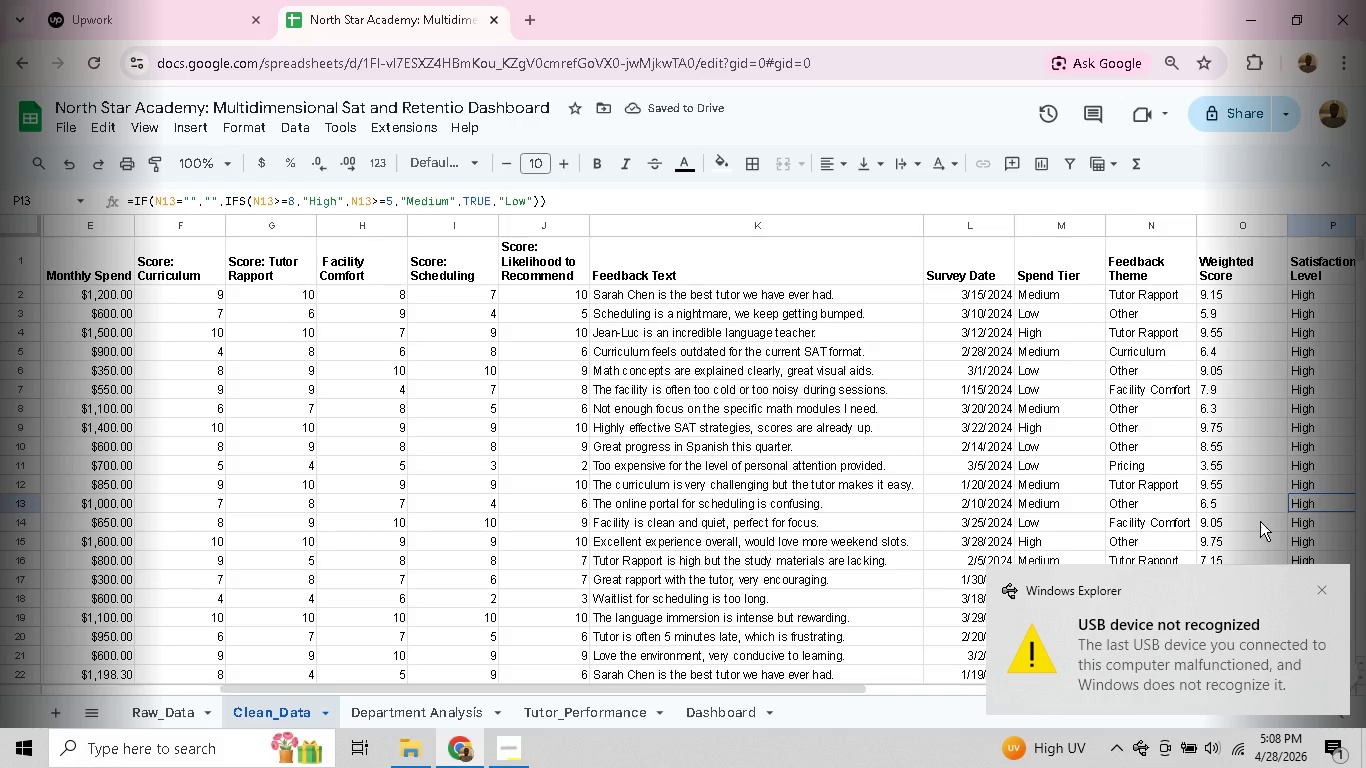 
left_click([1326, 581])
 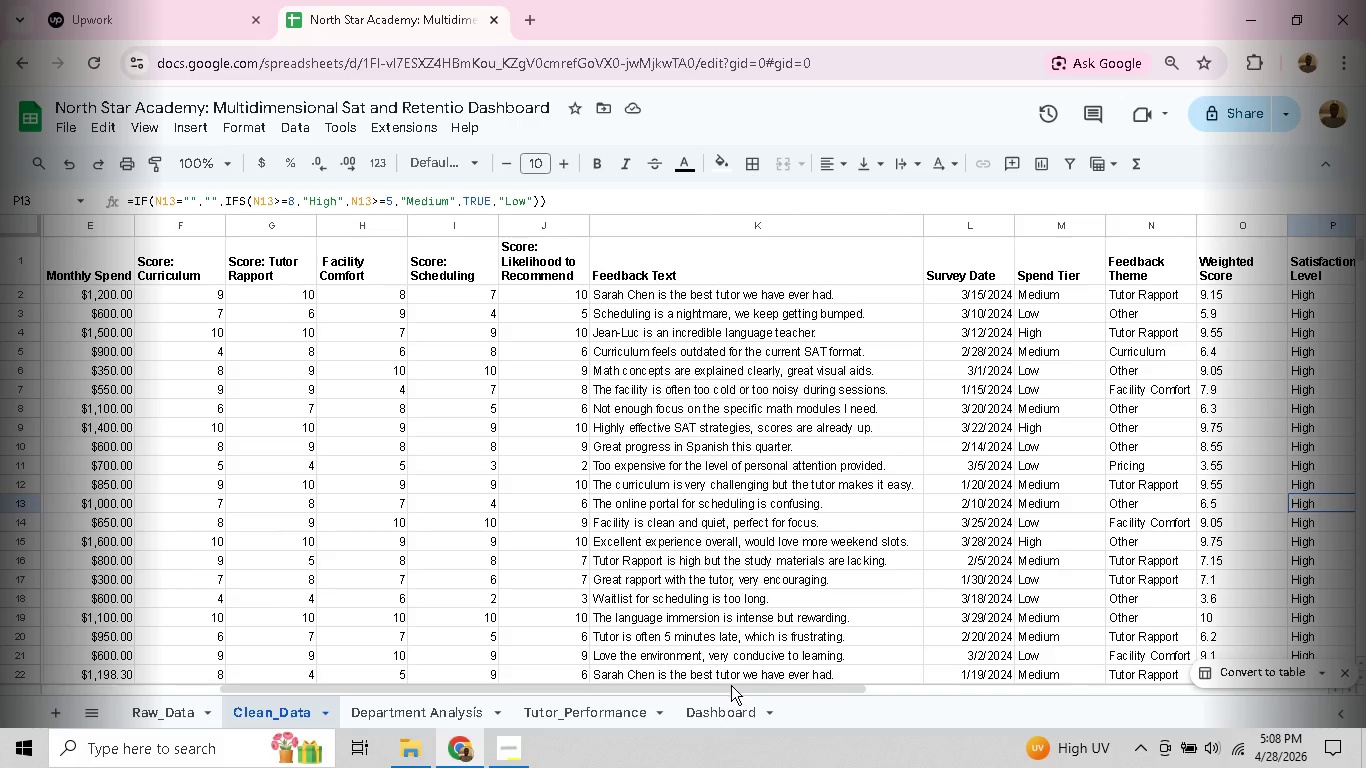 
left_click_drag(start_coordinate=[727, 690], to_coordinate=[843, 694])
 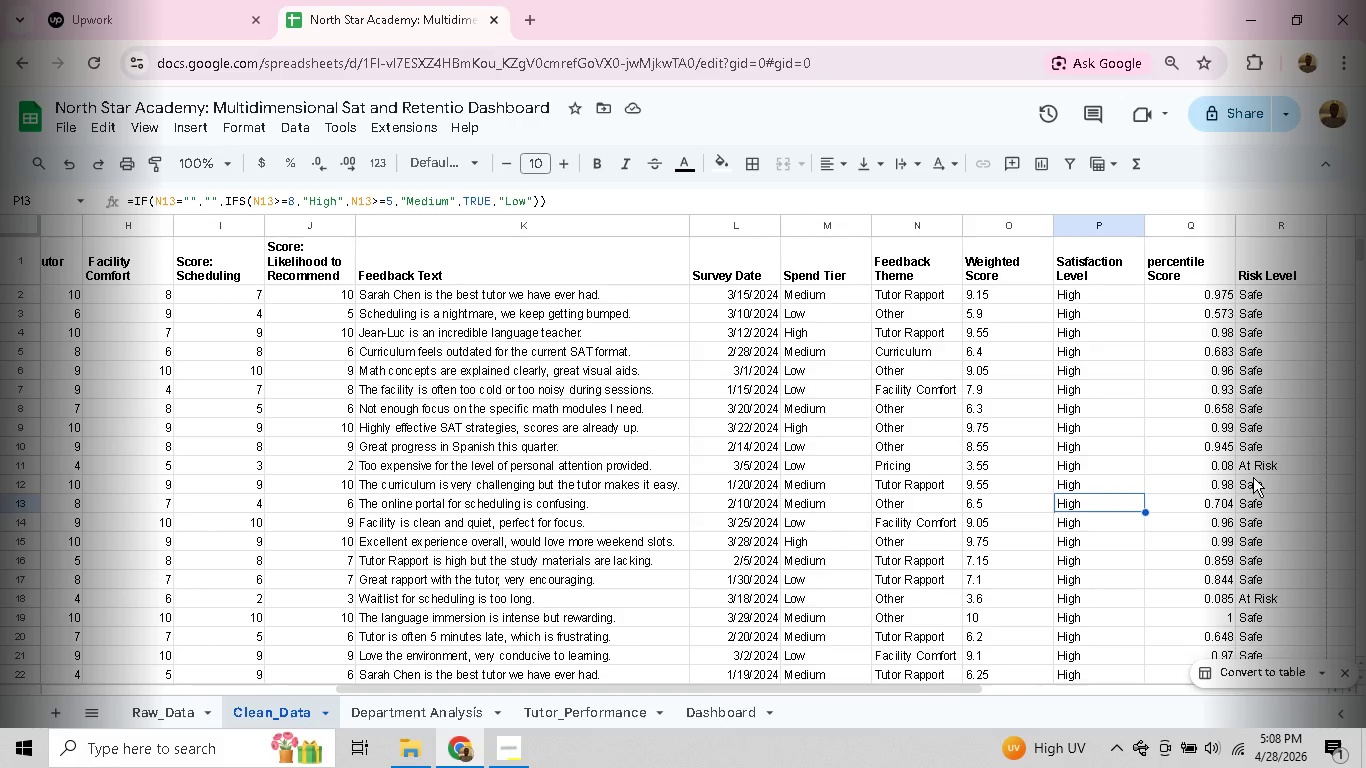 
left_click([1253, 477])
 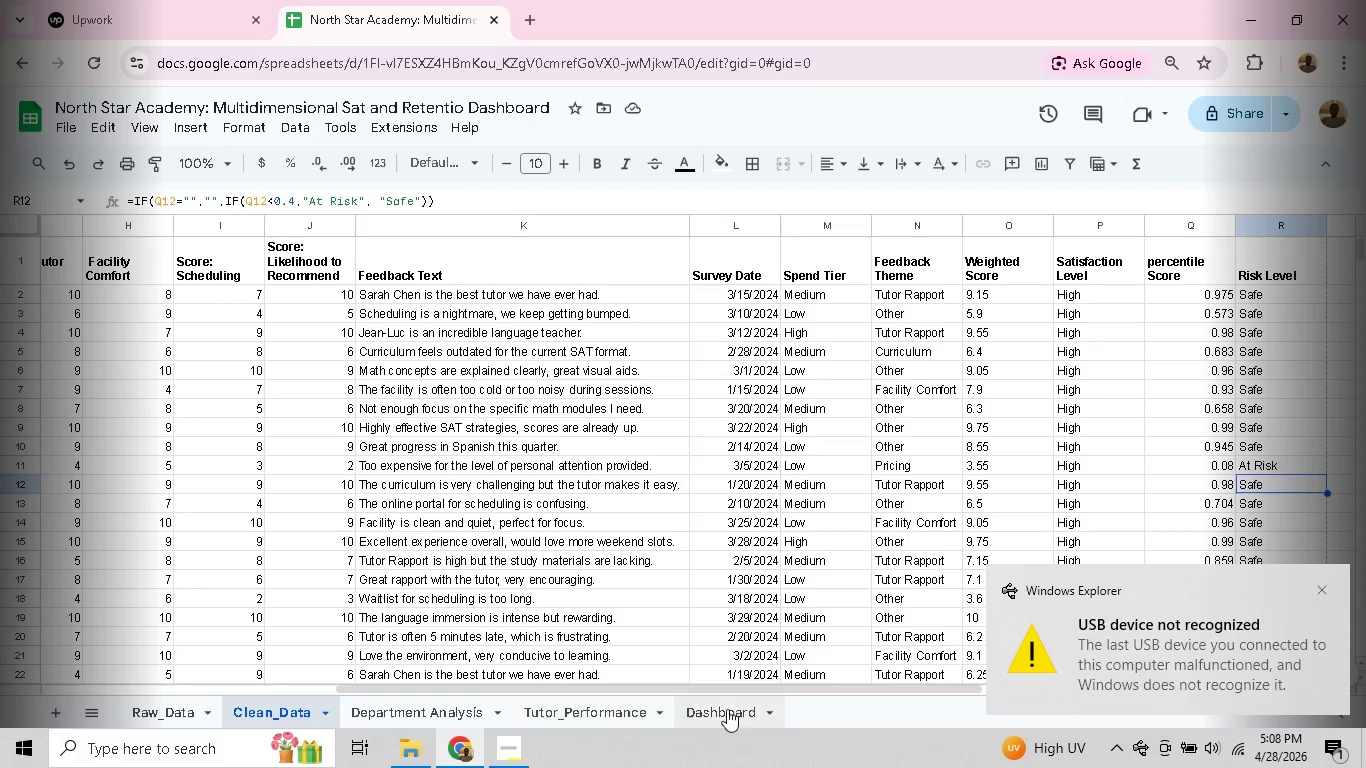 
left_click([727, 709])
 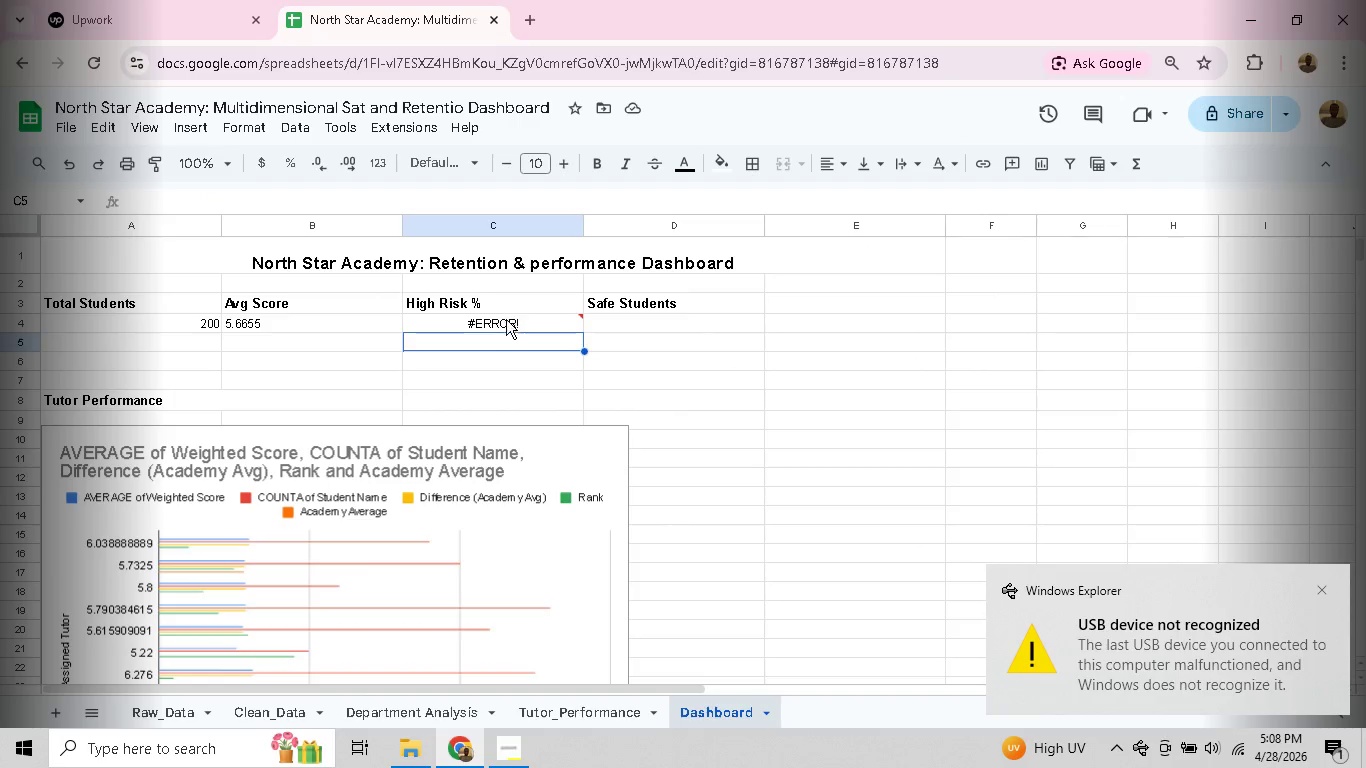 
double_click([500, 324])
 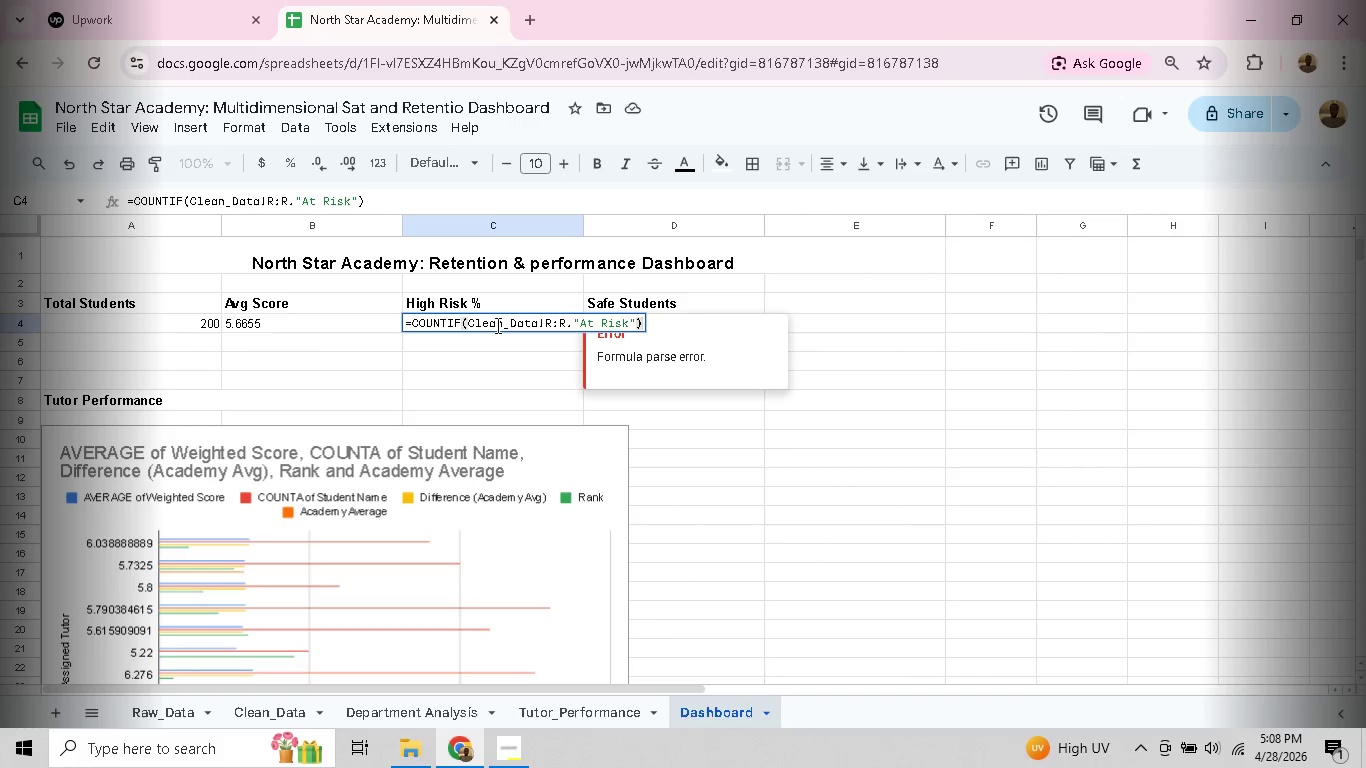 
left_click([485, 326])
 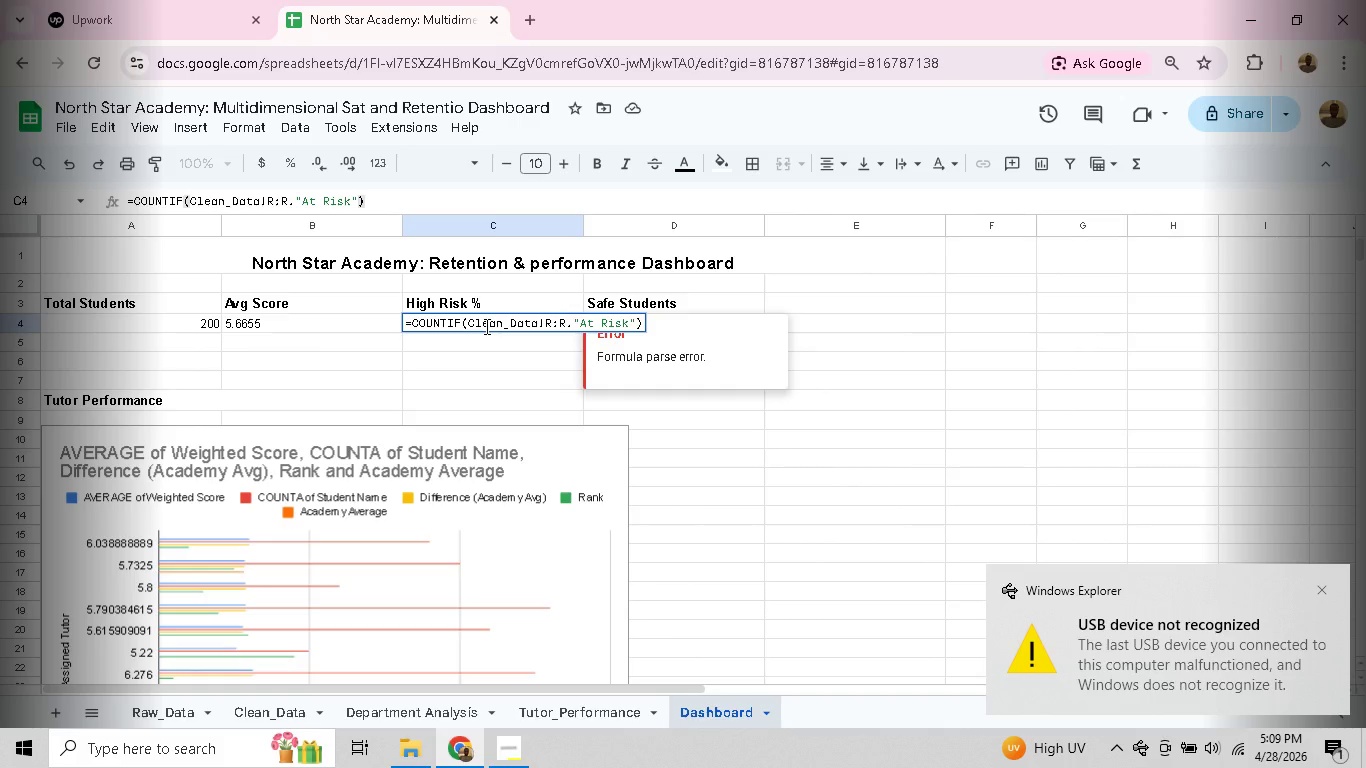 
left_click([523, 323])
 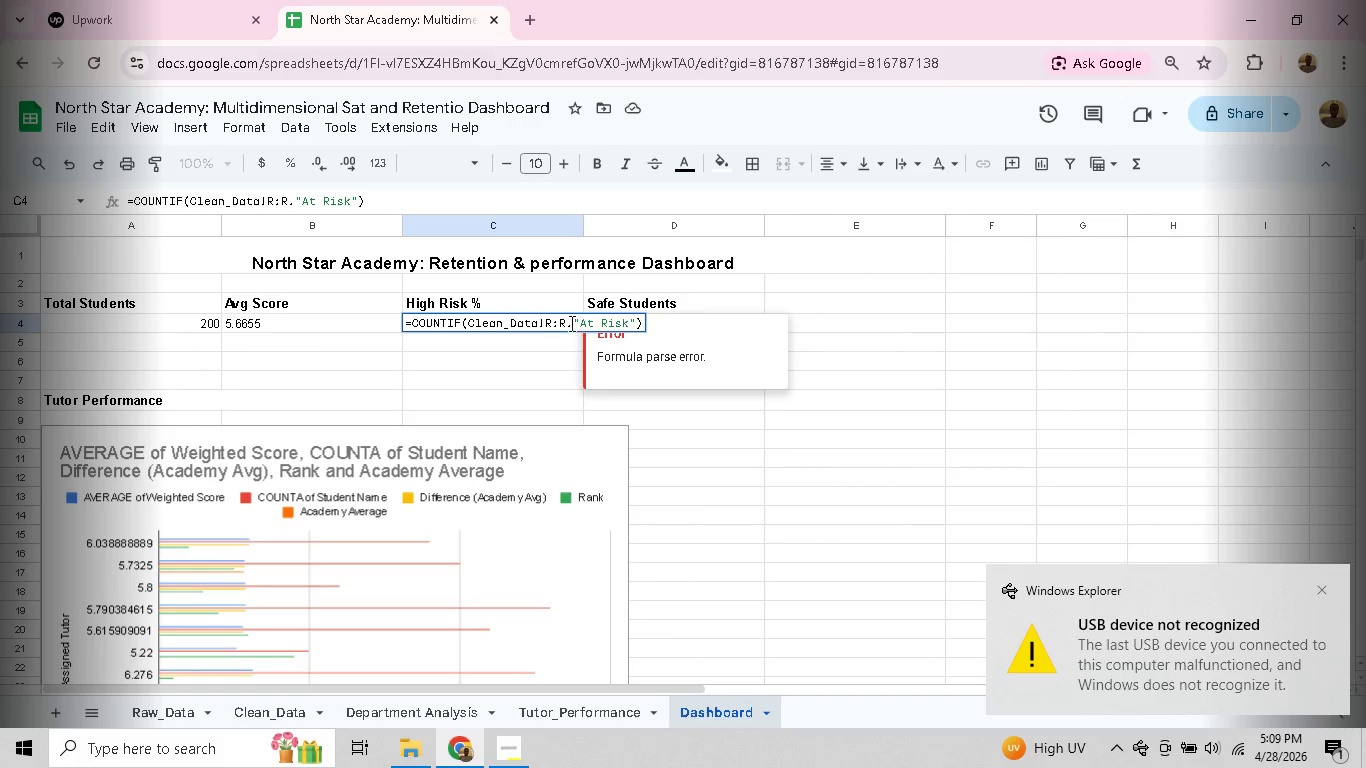 
left_click([570, 323])
 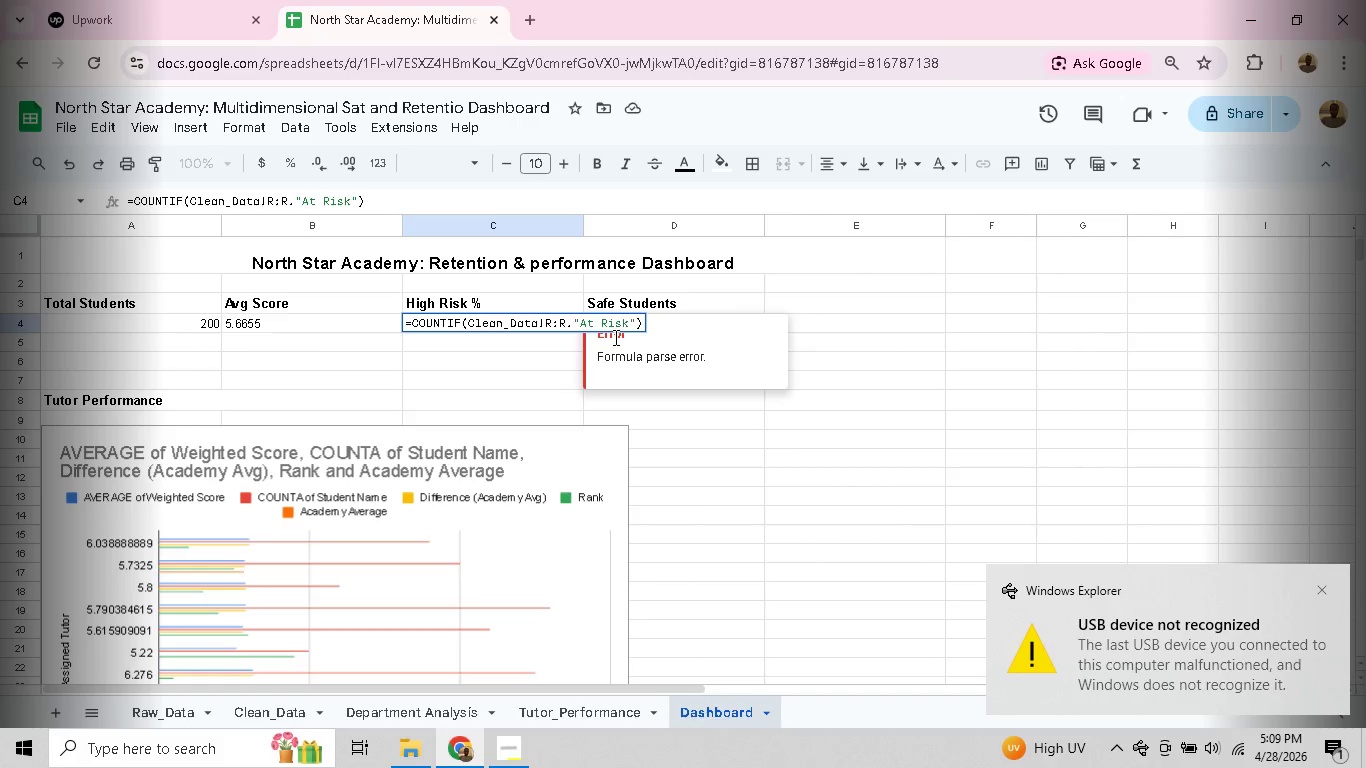 
key(Backspace)
 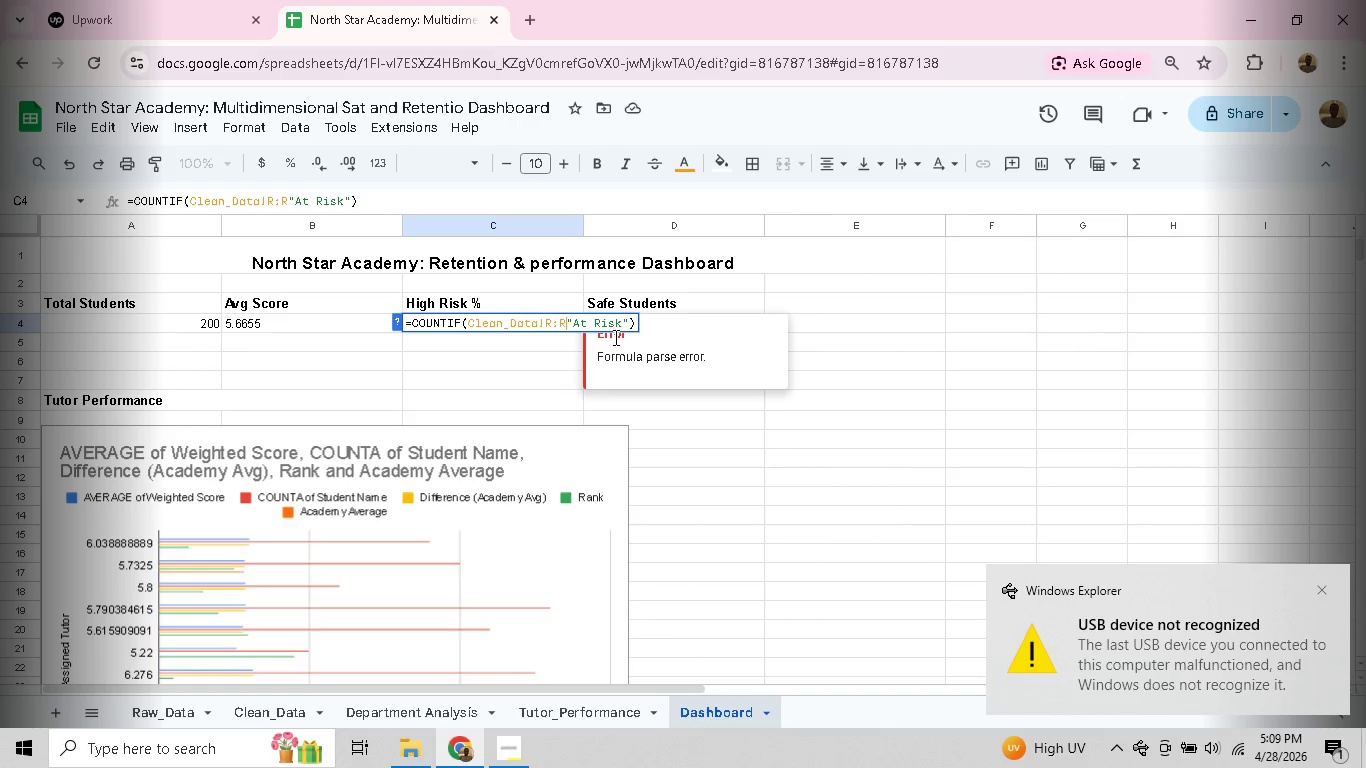 
key(Comma)
 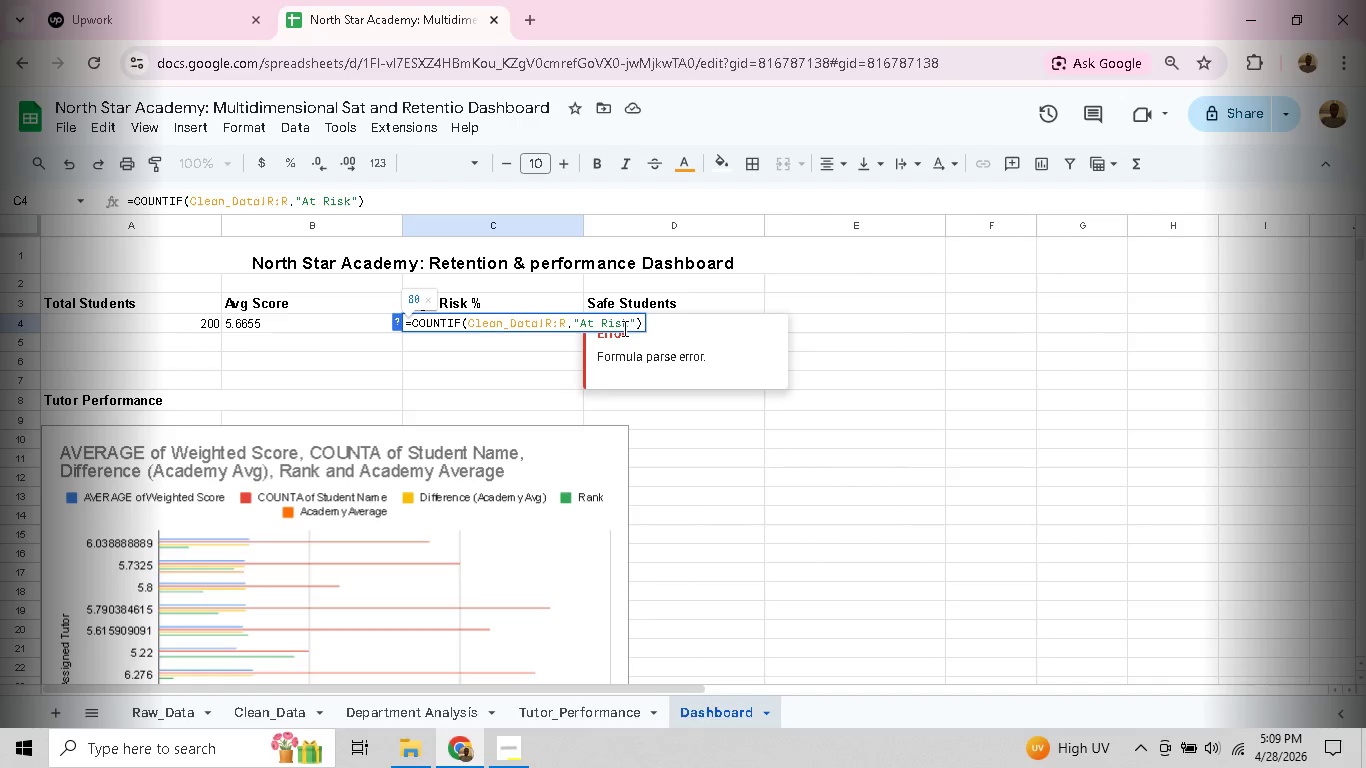 
left_click([623, 328])
 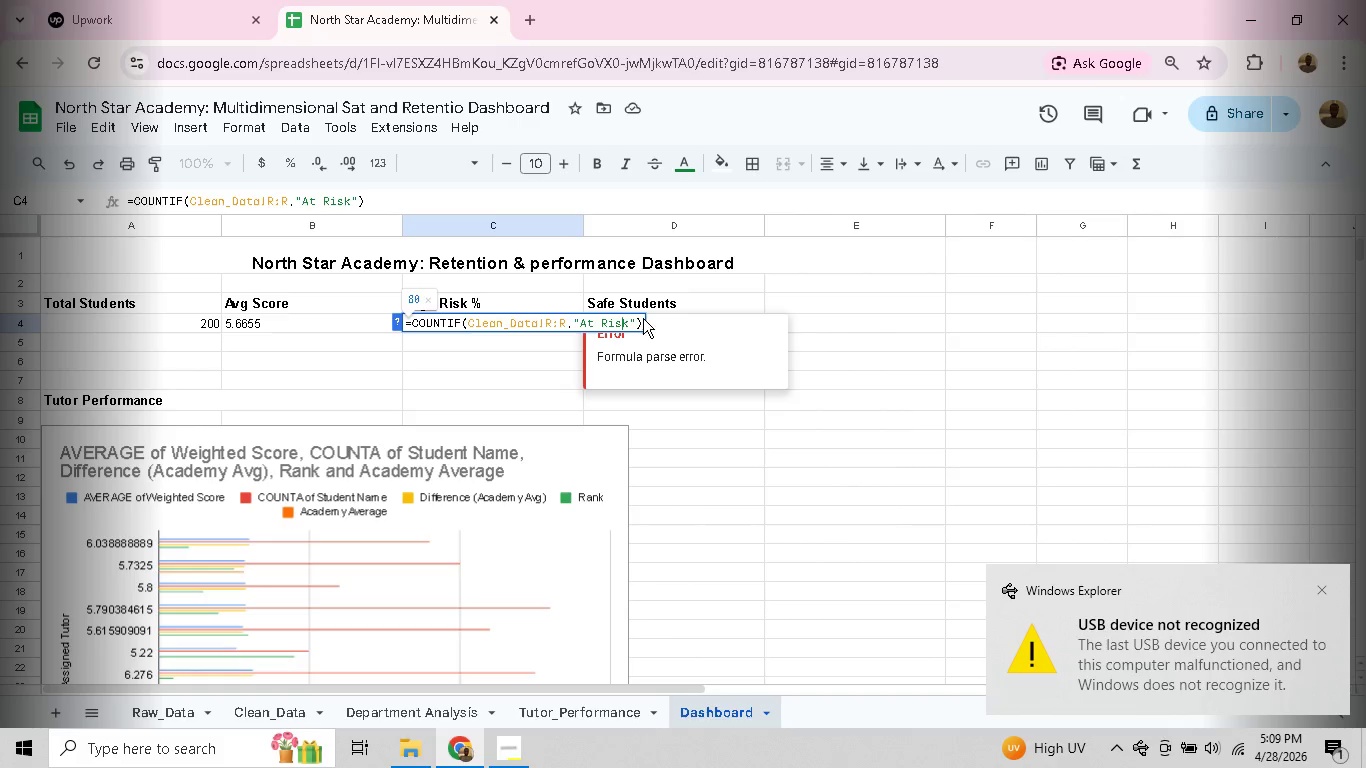 
left_click([604, 323])
 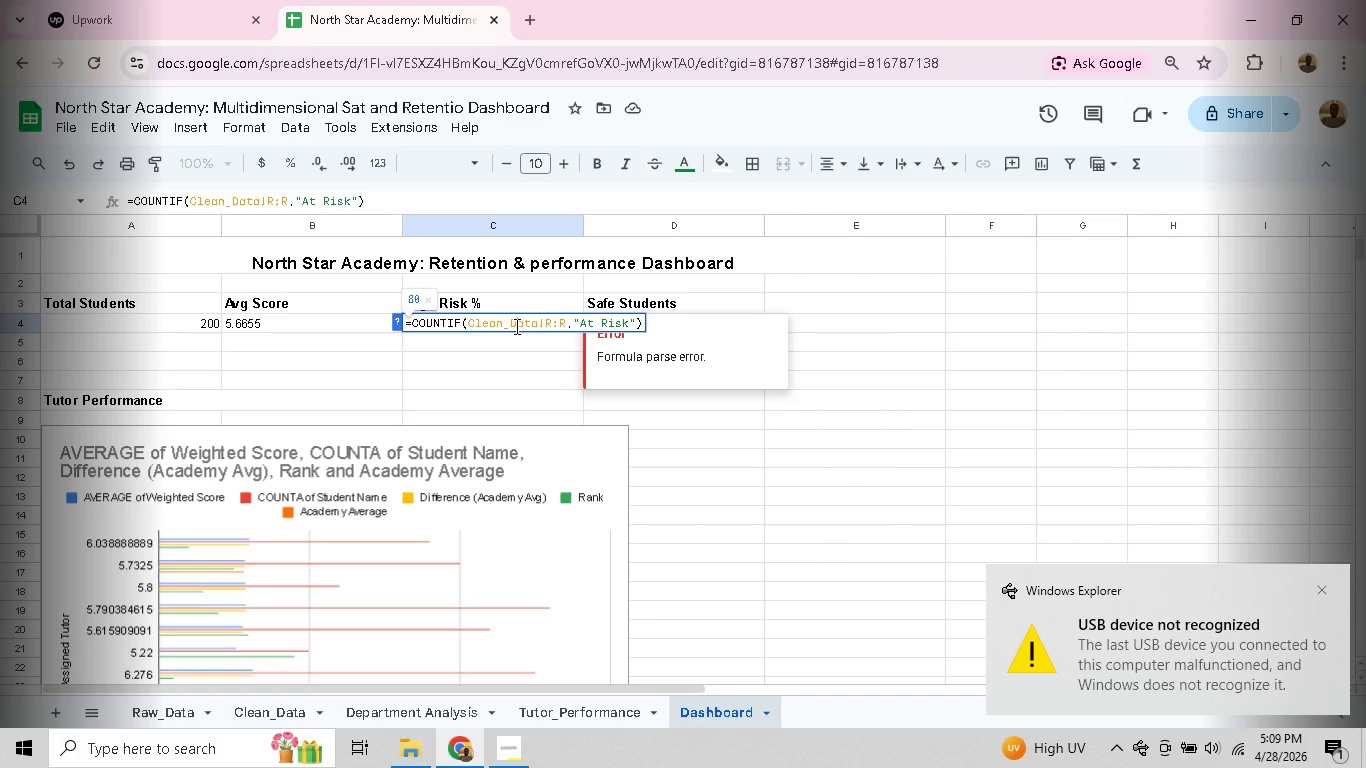 
left_click([515, 326])
 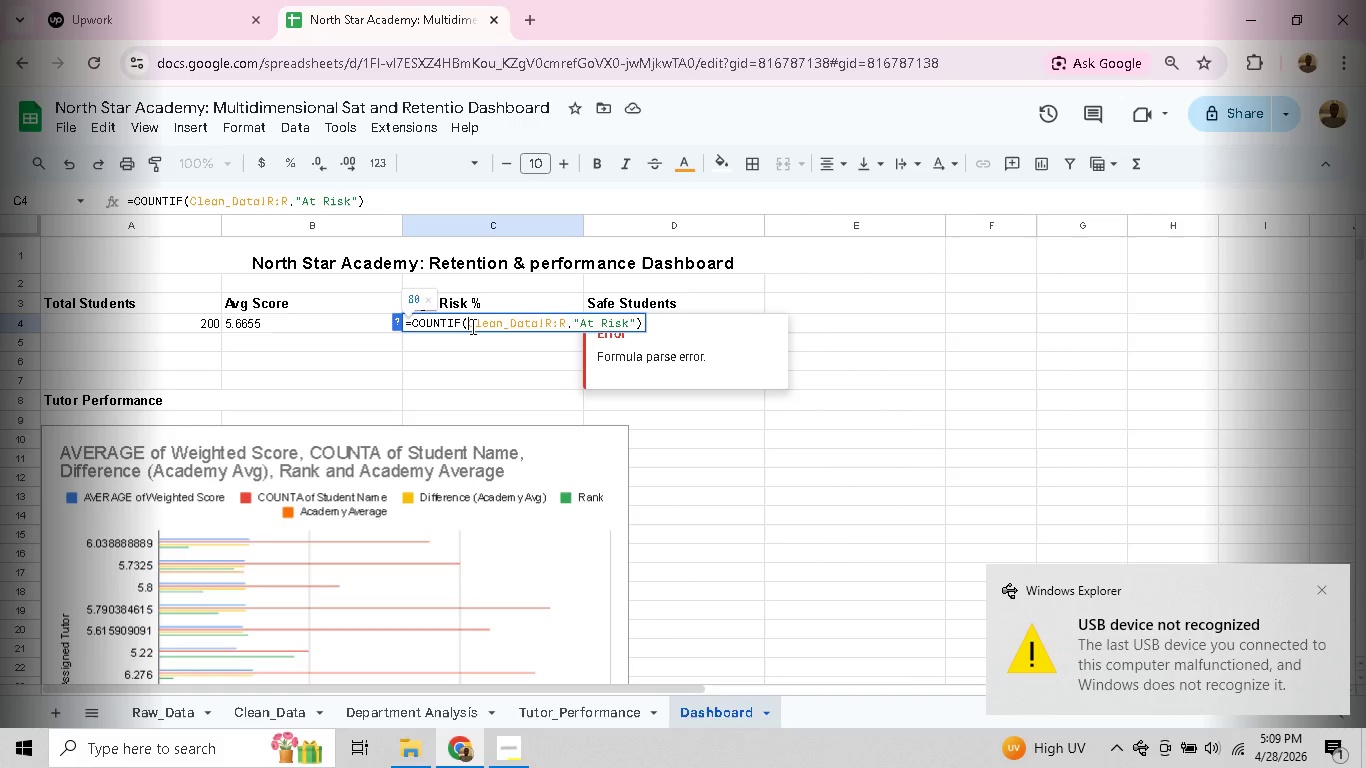 
left_click([471, 326])
 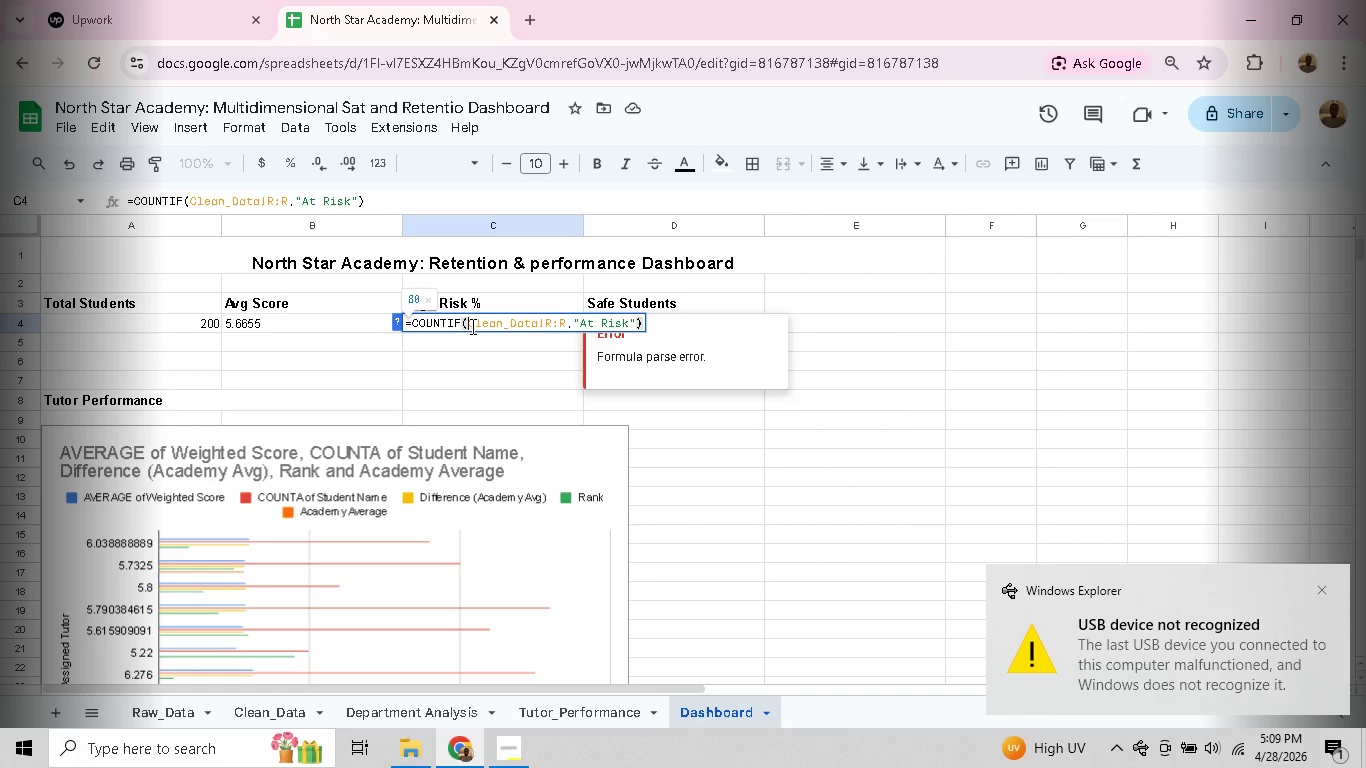 
key(Enter)
 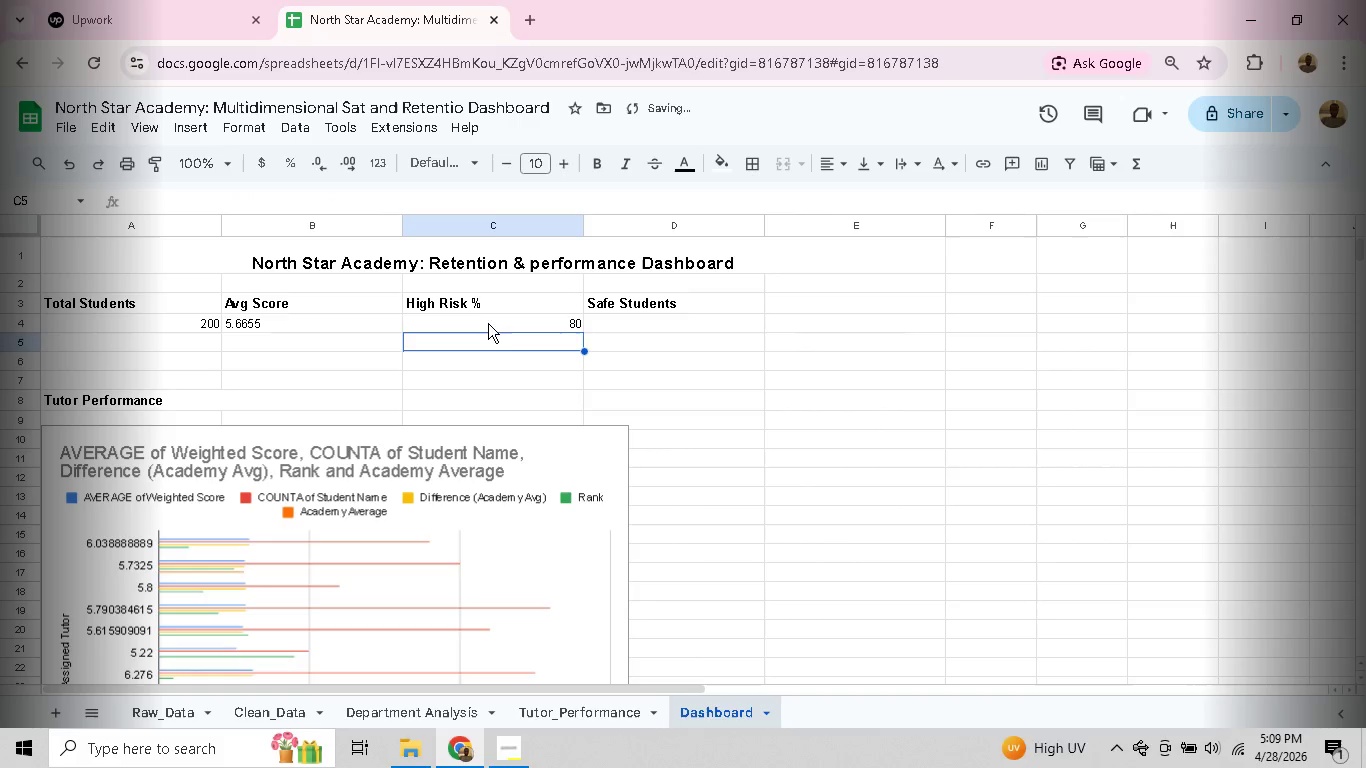 
left_click([500, 321])
 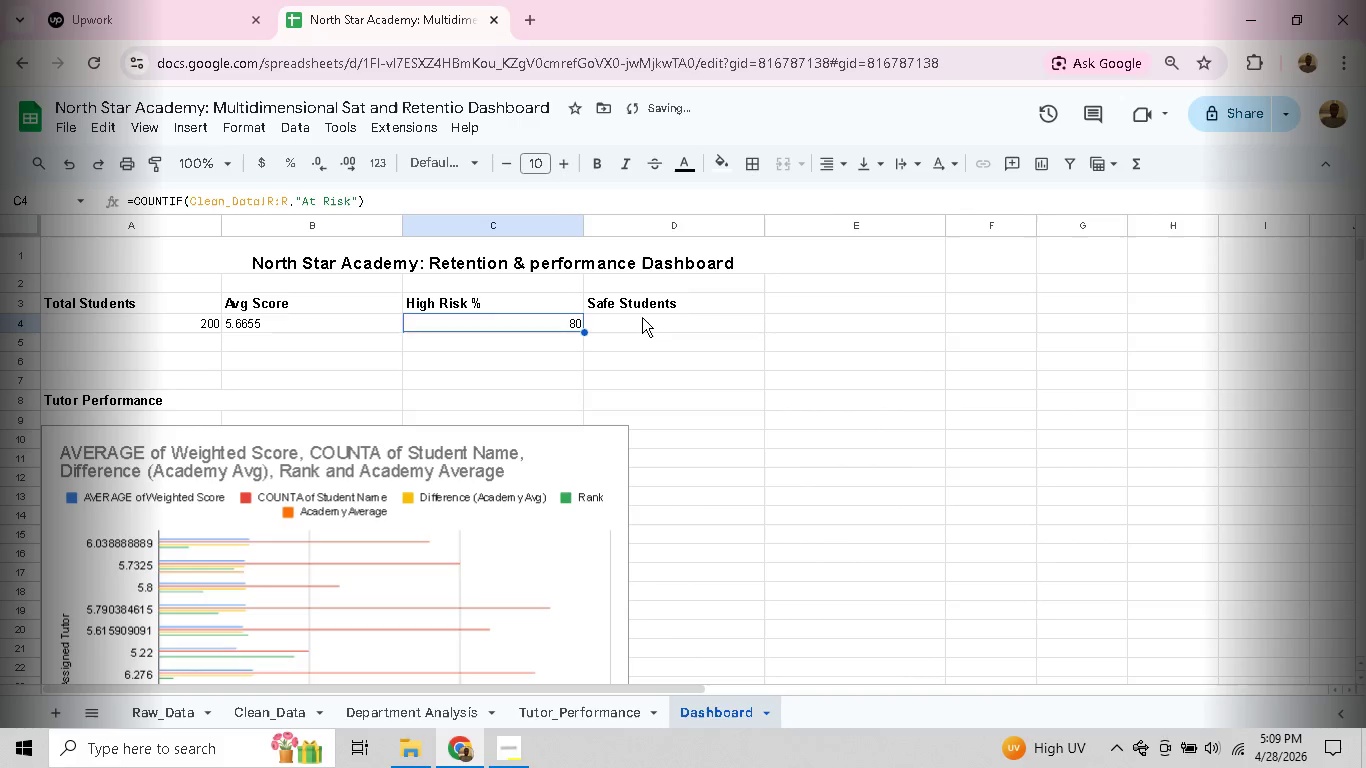 
double_click([642, 317])
 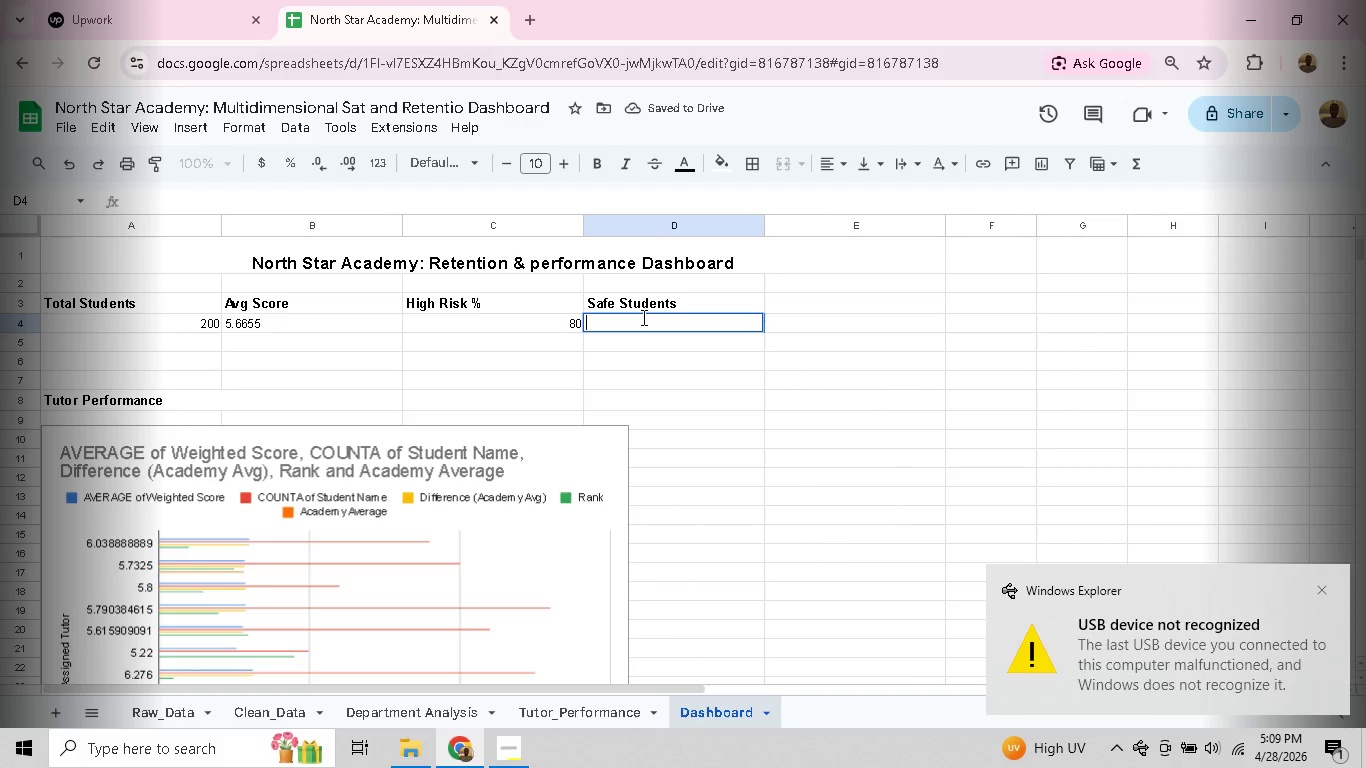 
key(Control+ControlLeft)
 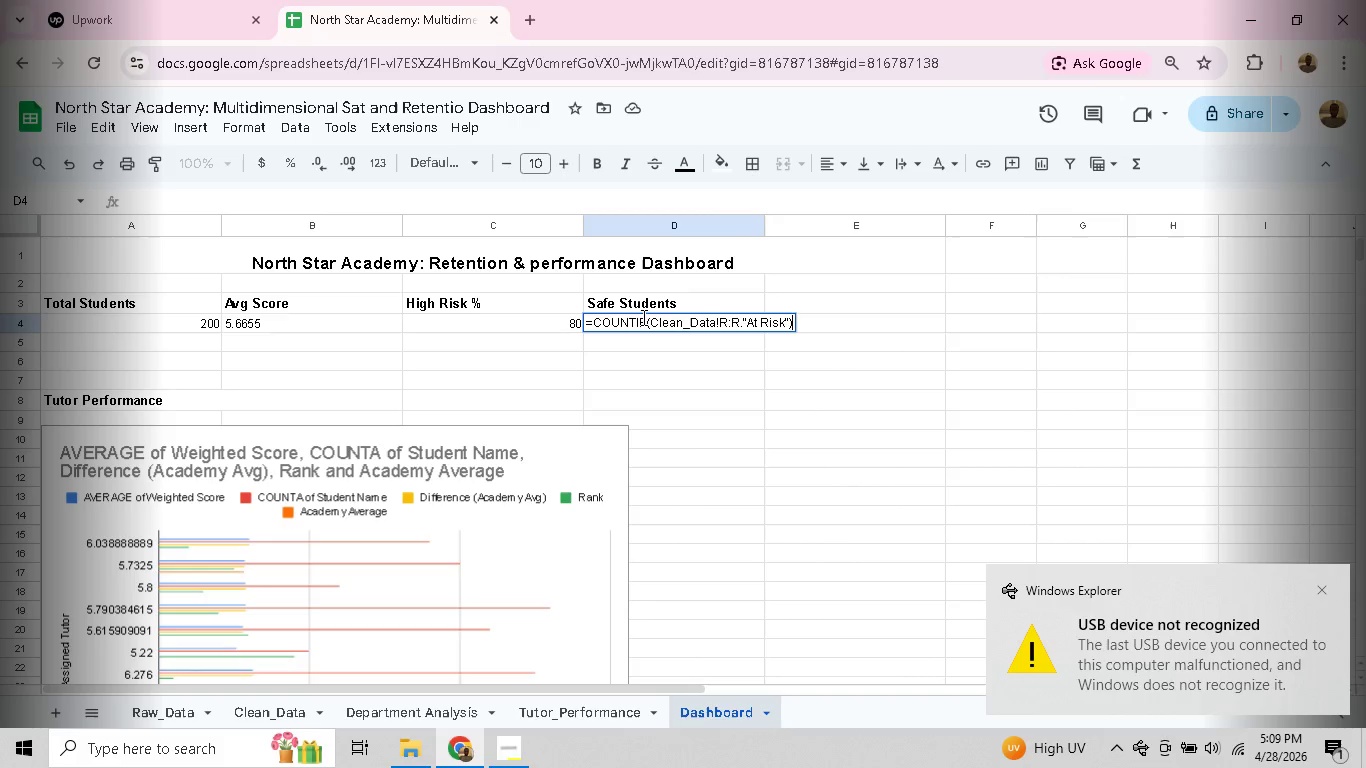 
key(Control+V)
 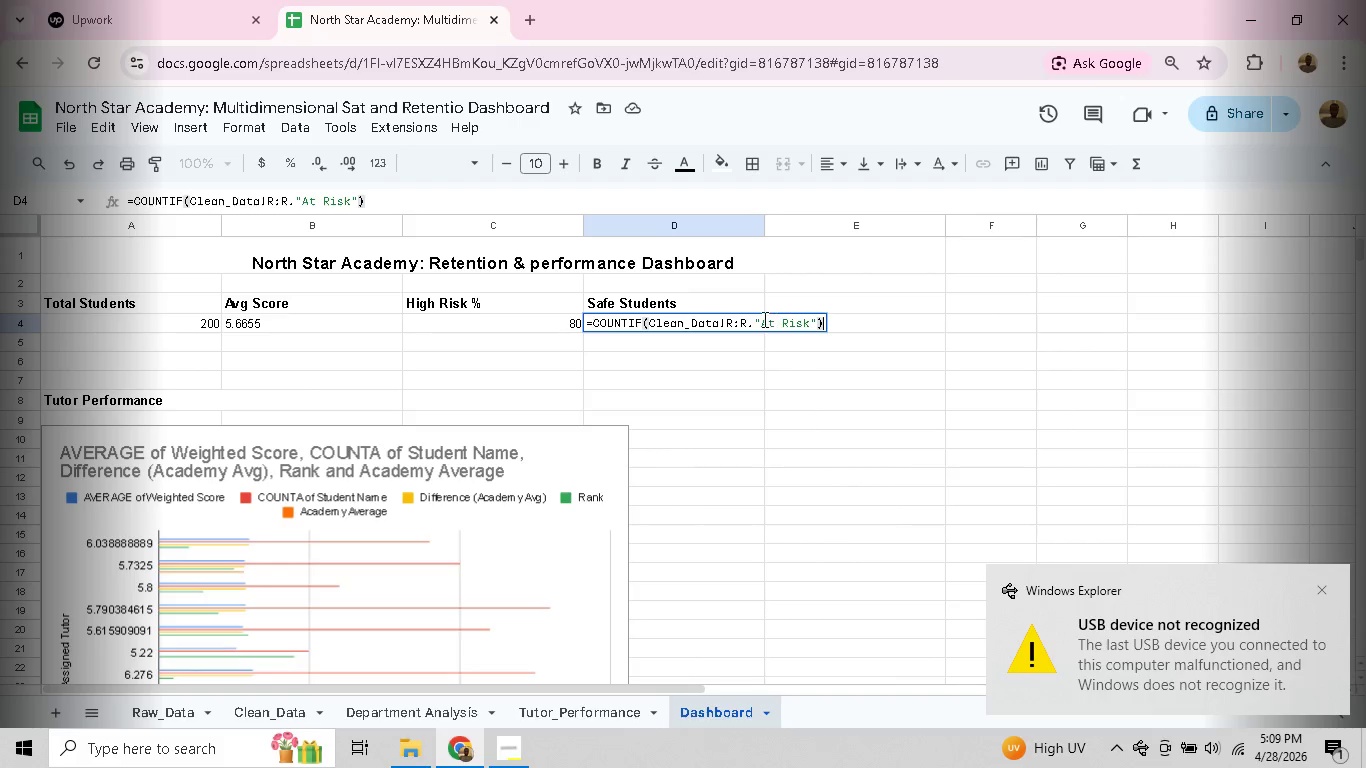 
left_click_drag(start_coordinate=[763, 319], to_coordinate=[809, 319])
 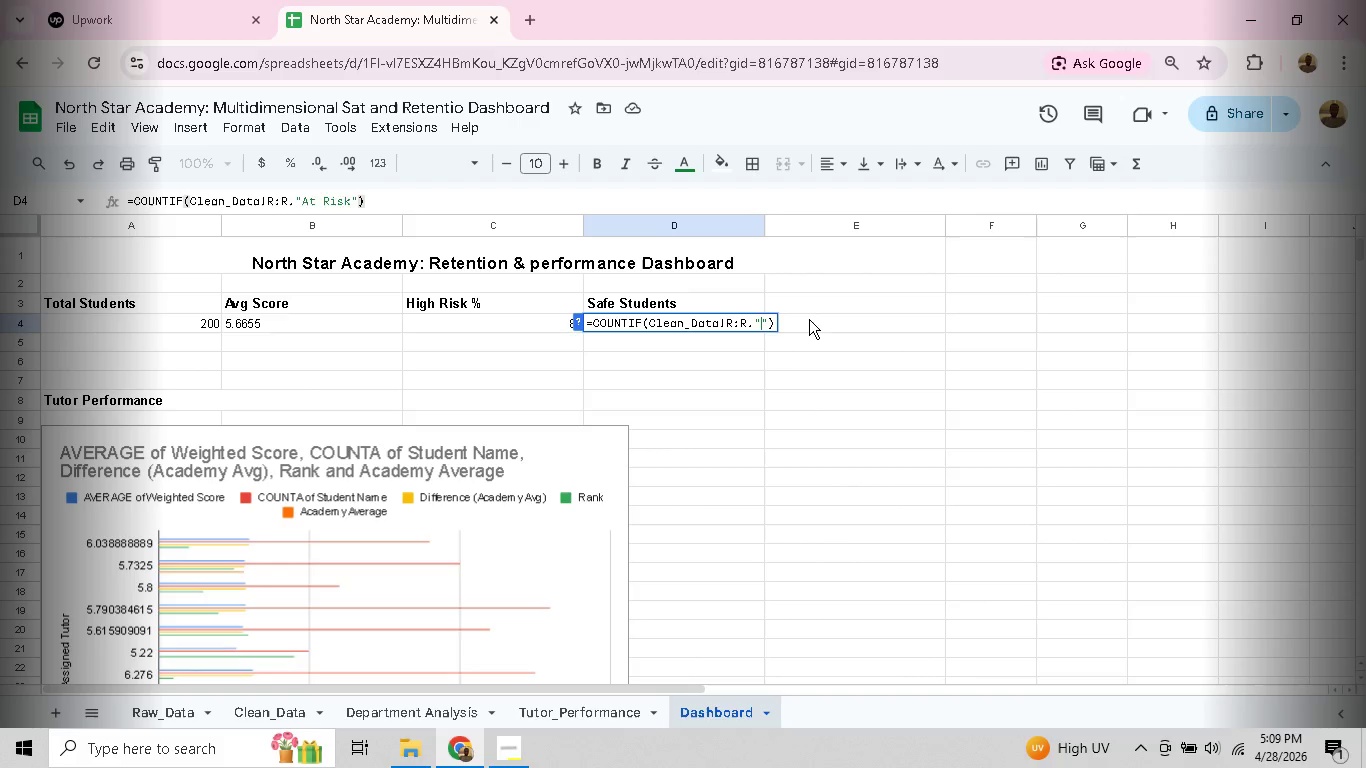 
key(Backspace)
type(Safe)
 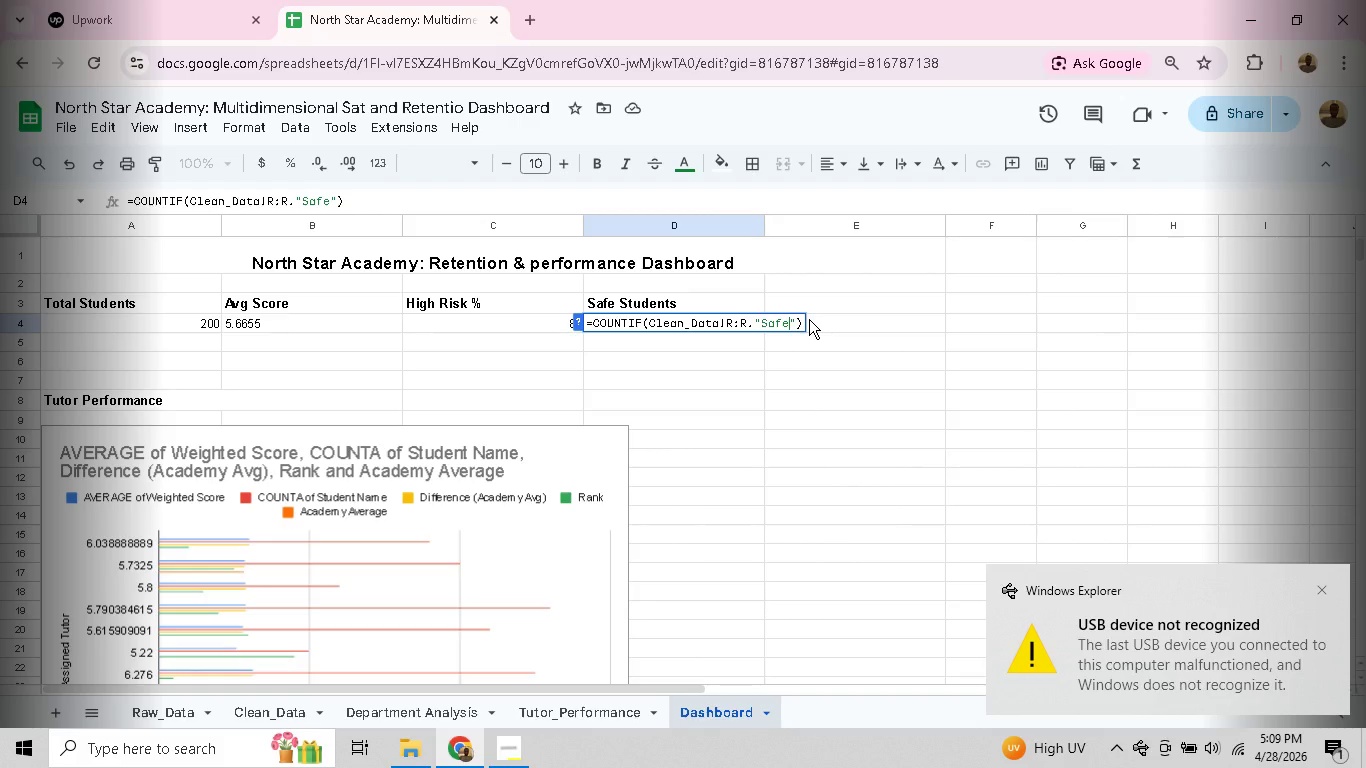 
key(Enter)
 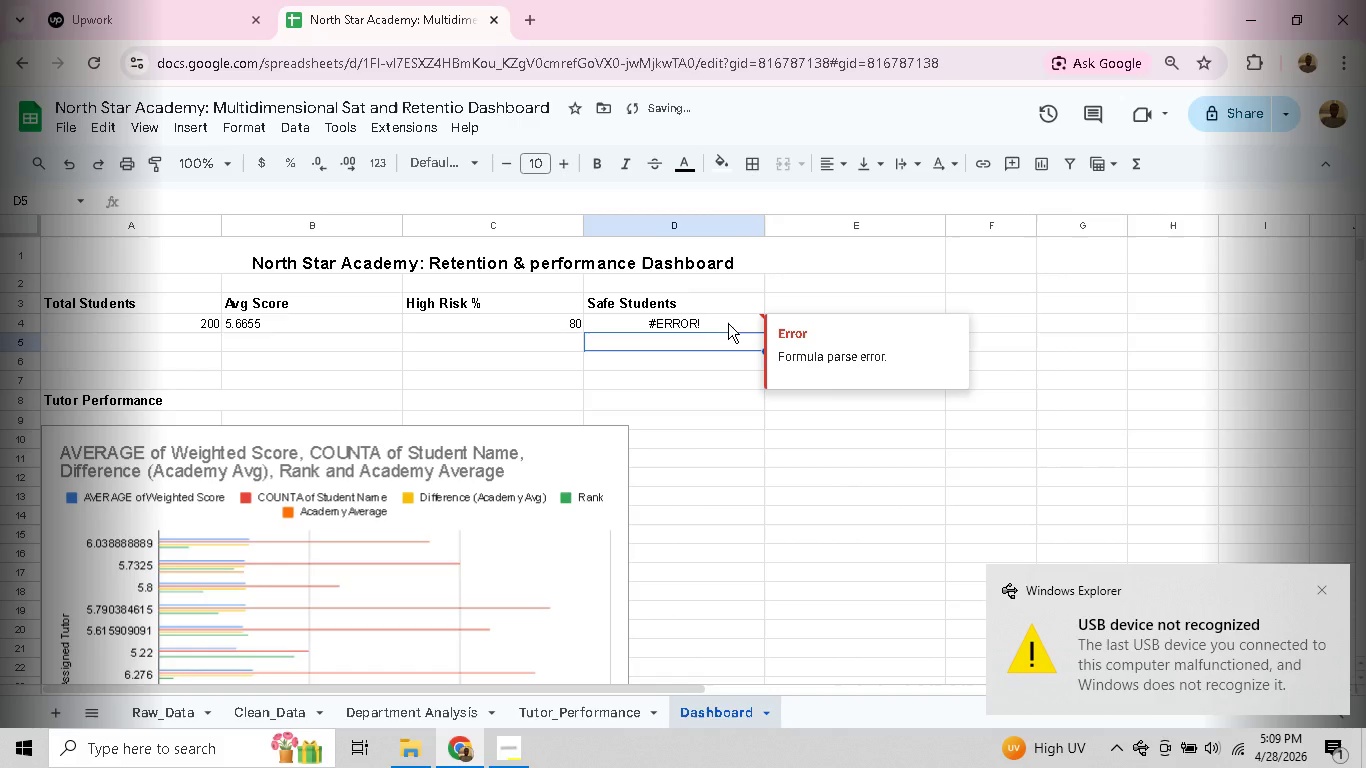 
double_click([728, 323])
 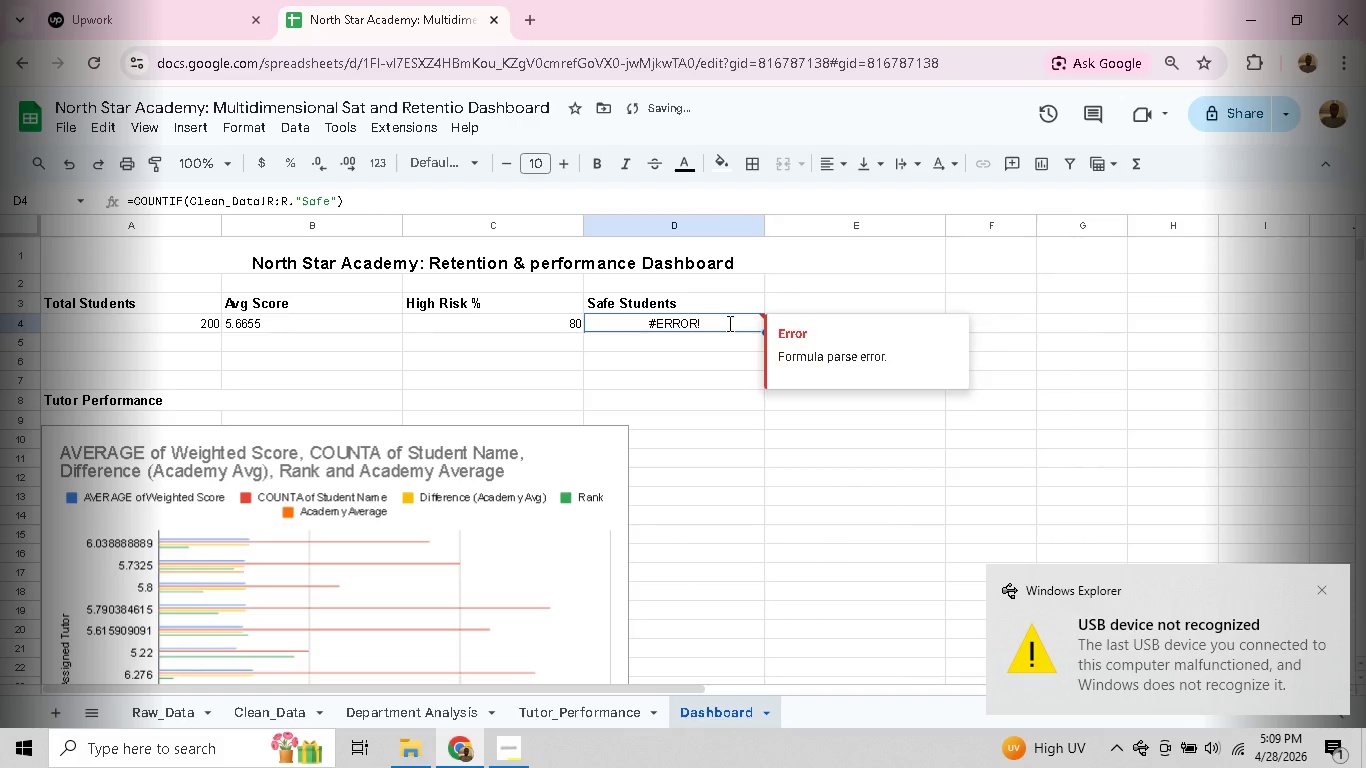 
triple_click([728, 323])
 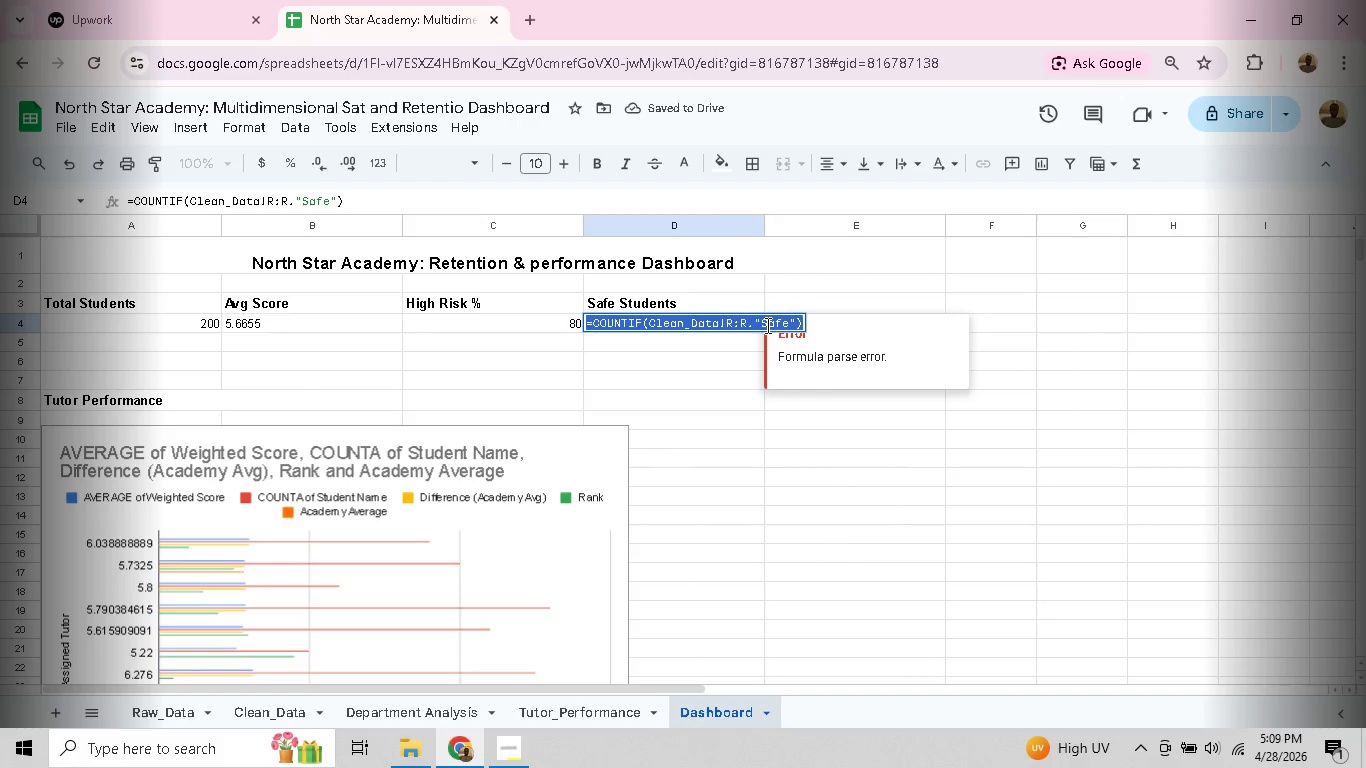 
left_click([768, 325])
 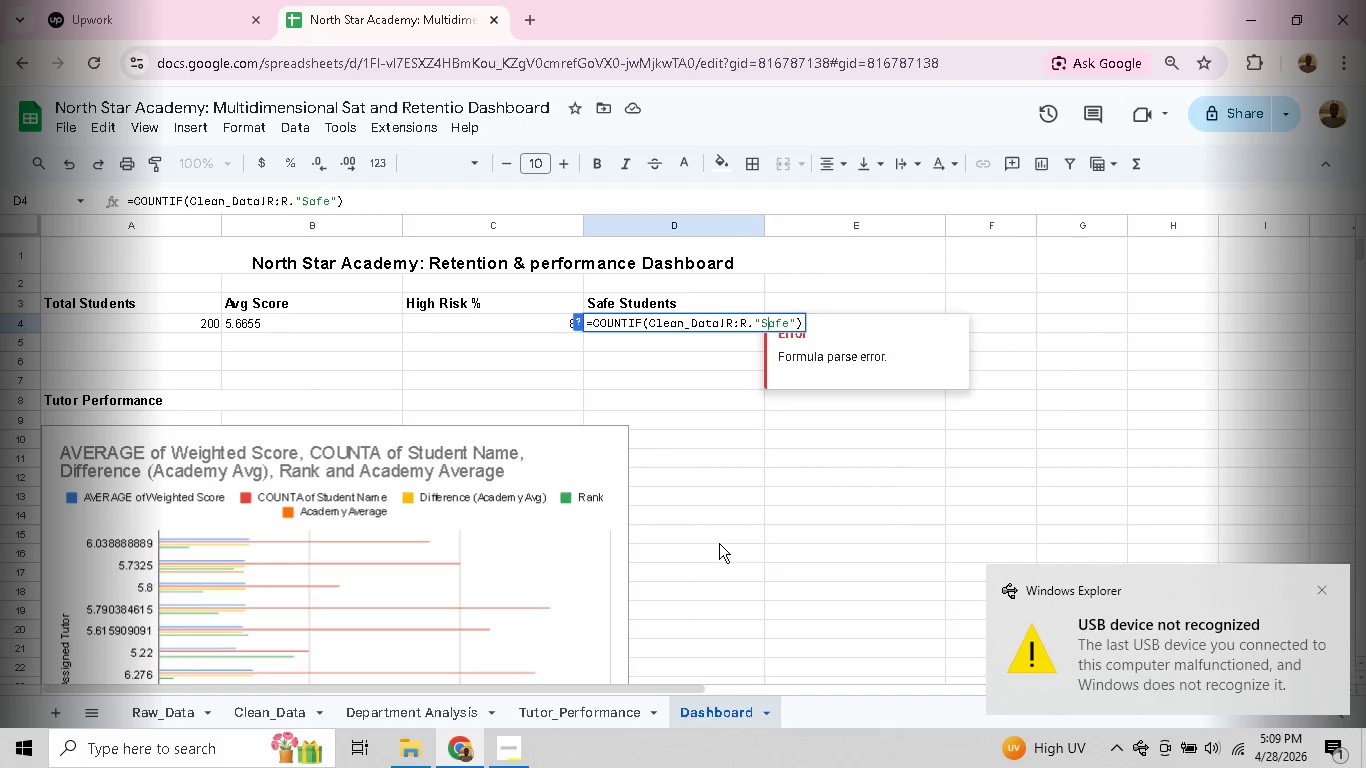 
left_click([296, 716])
 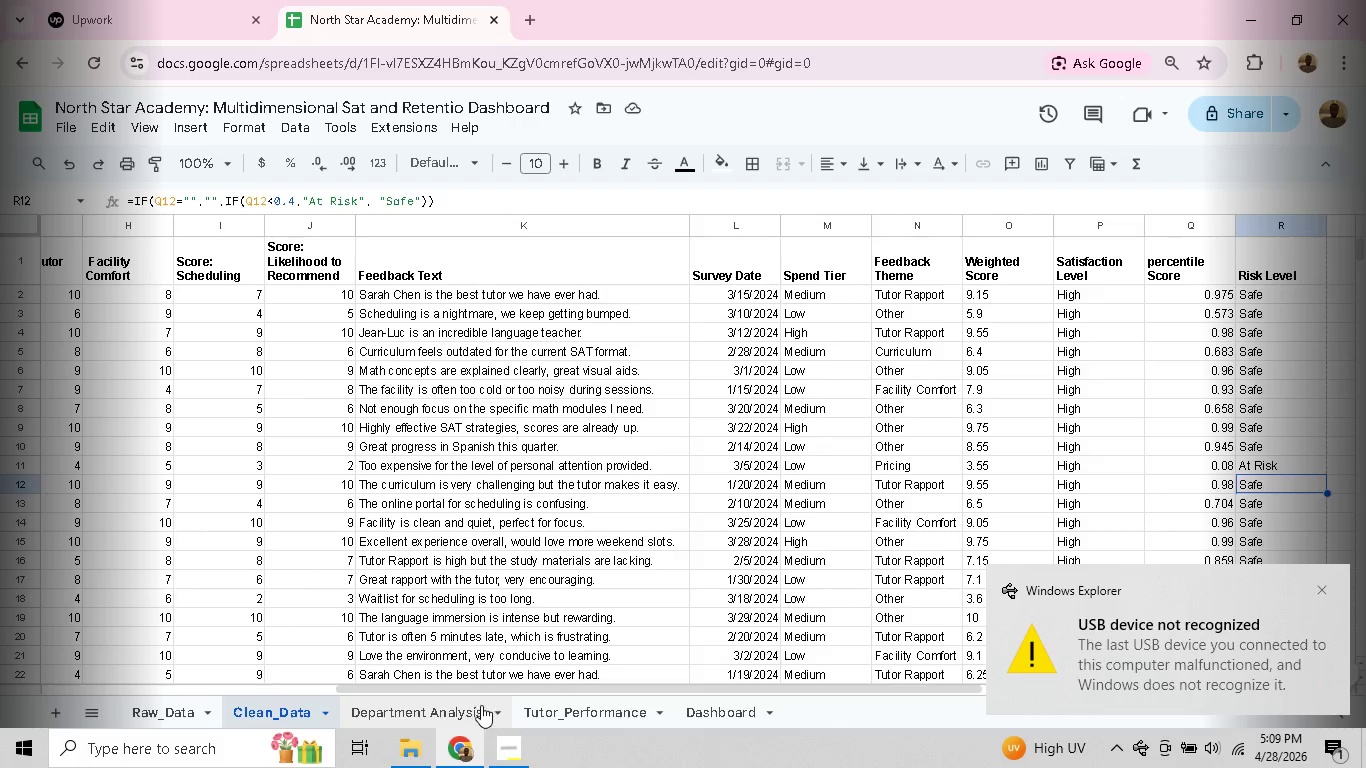 
wait(7.59)
 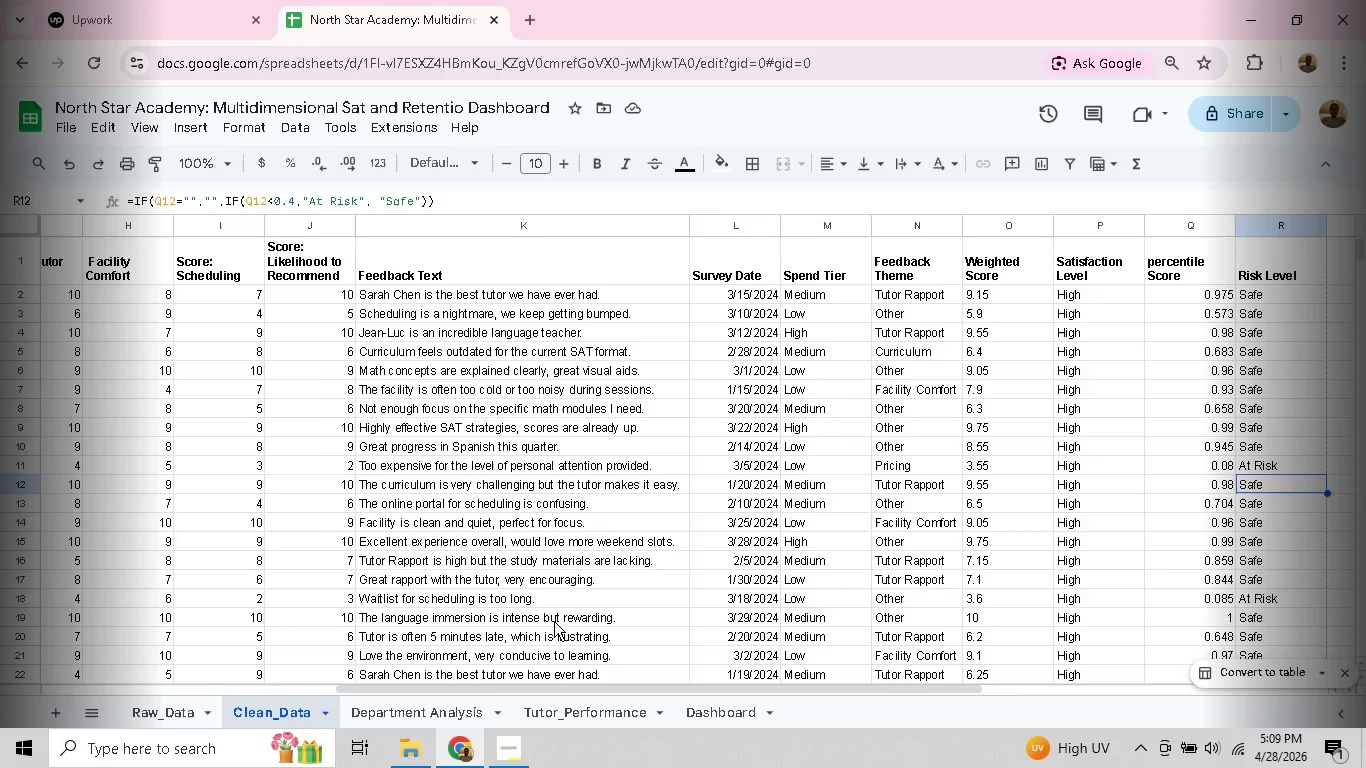 
left_click([731, 707])
 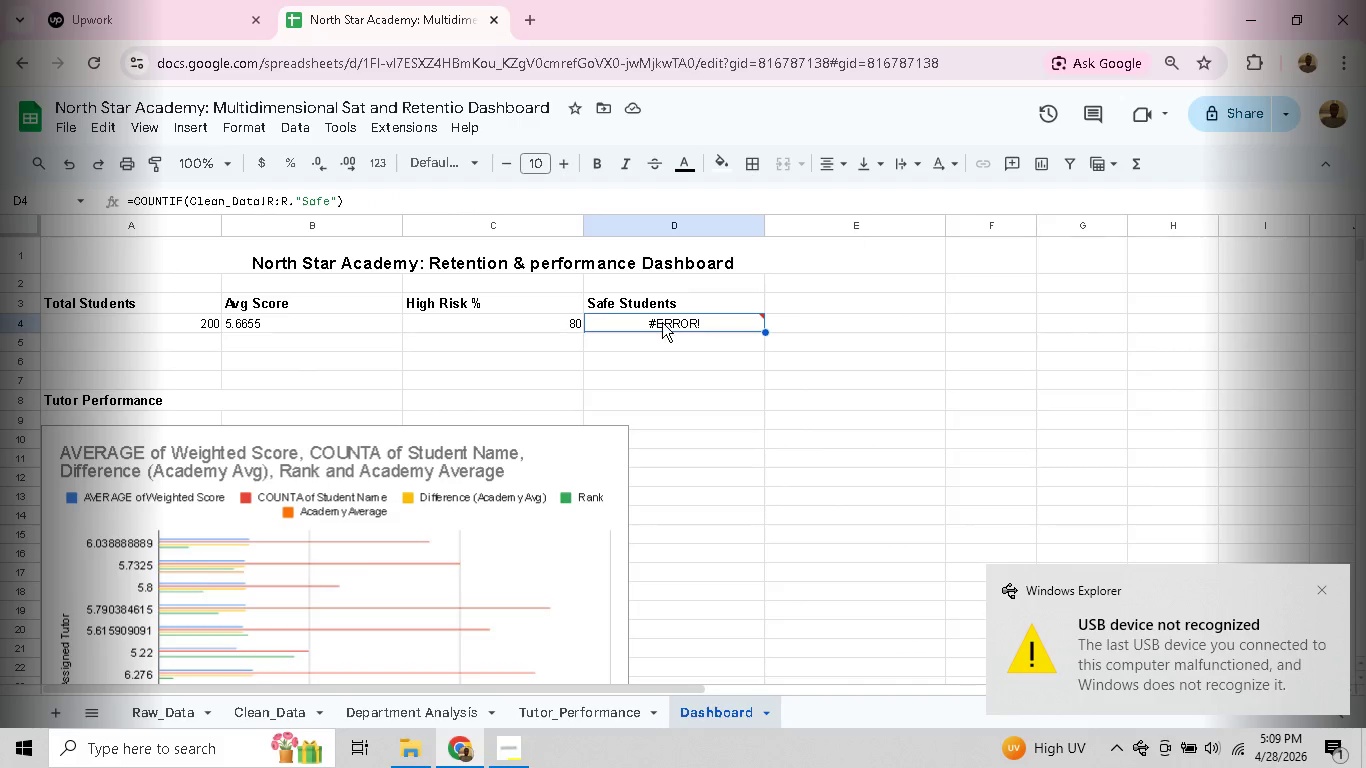 
double_click([661, 322])
 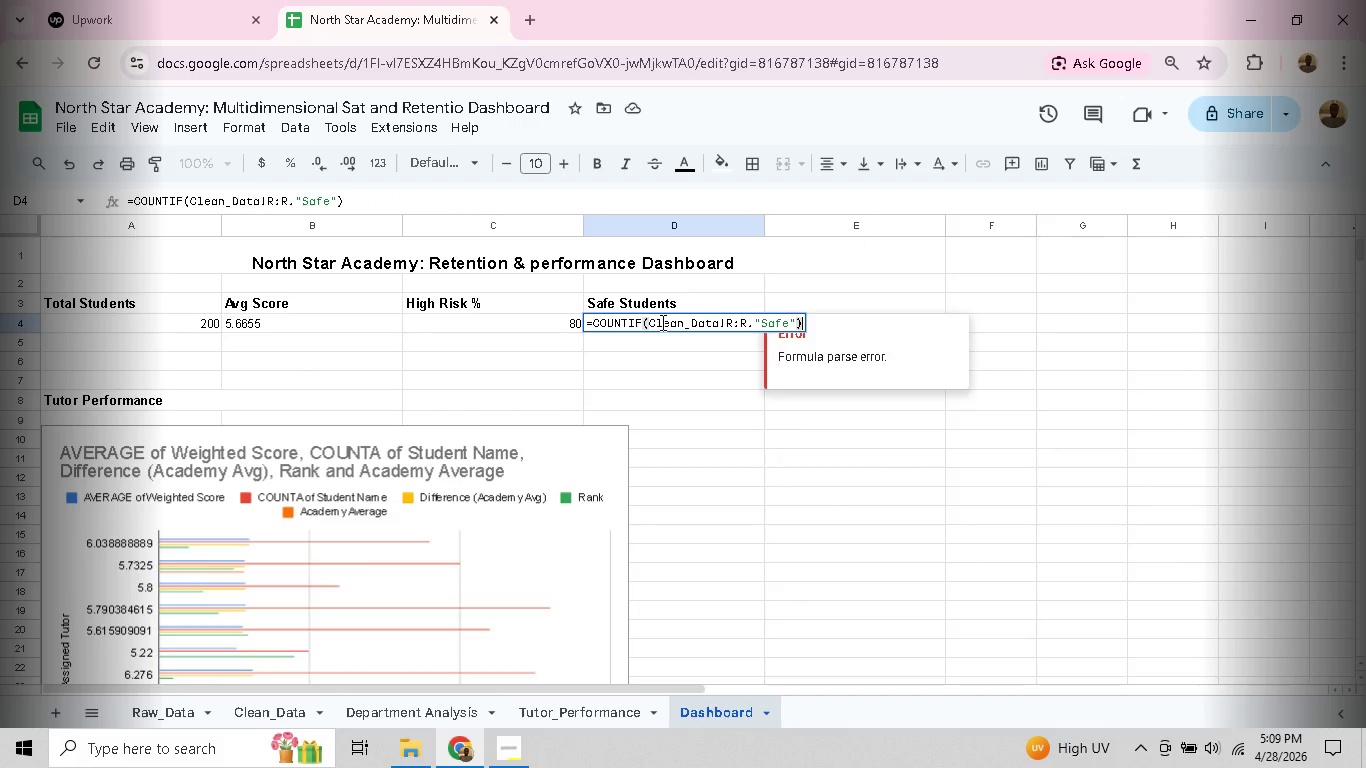 
left_click([667, 324])
 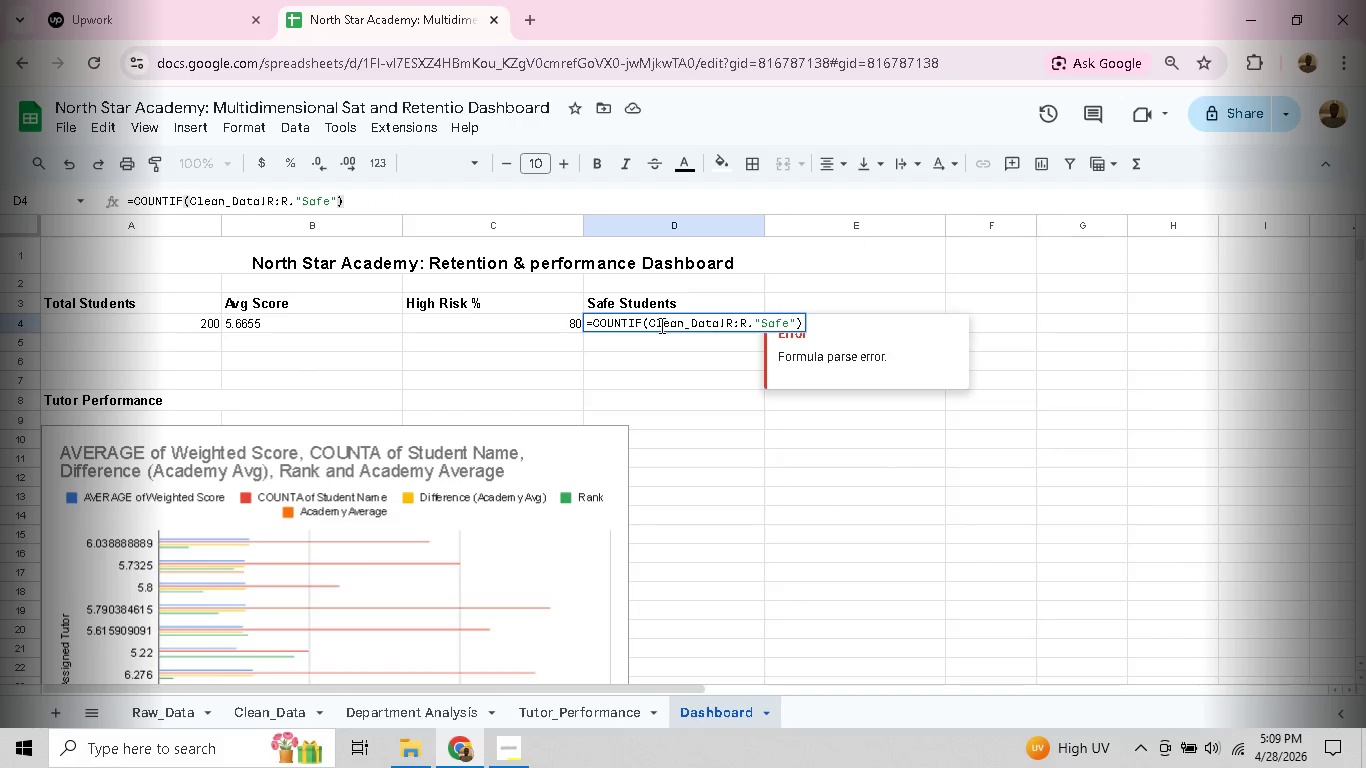 
left_click([660, 325])
 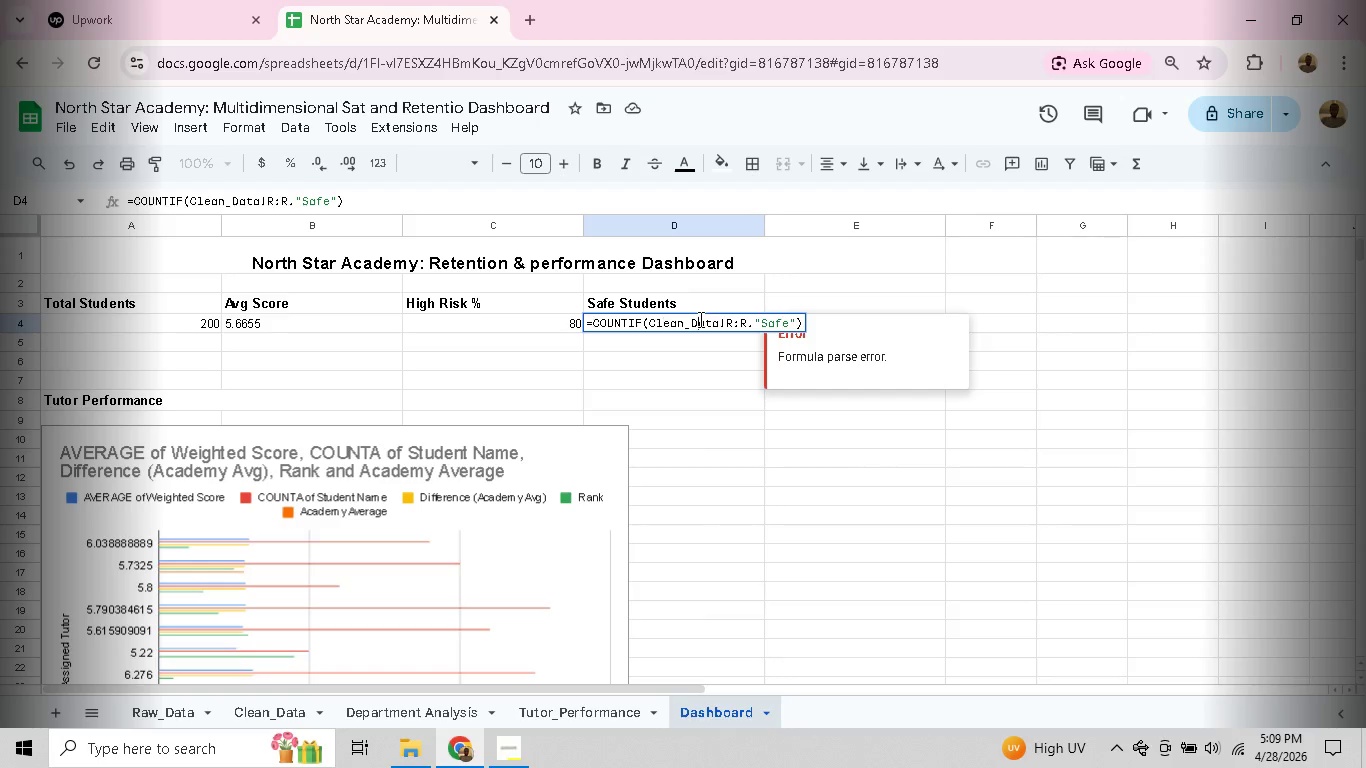 
left_click([699, 319])
 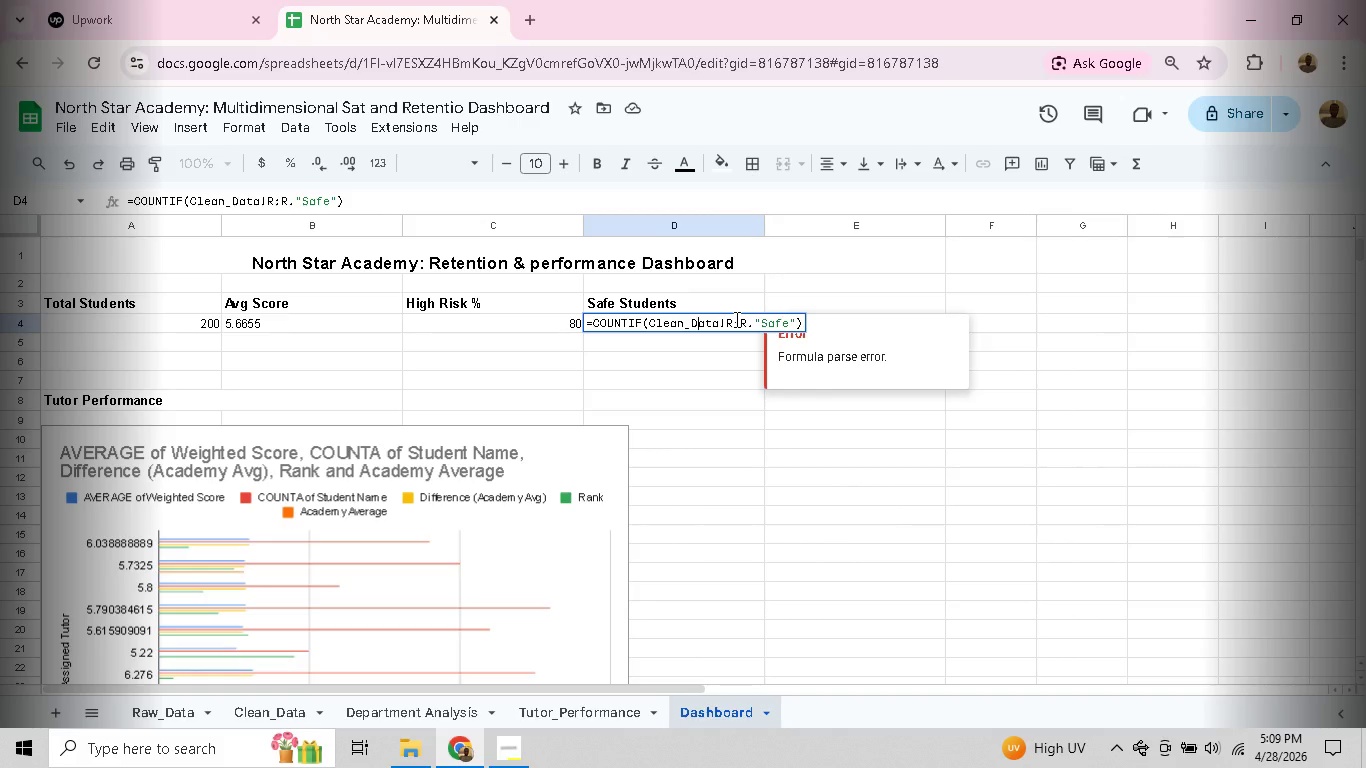 
left_click([735, 319])
 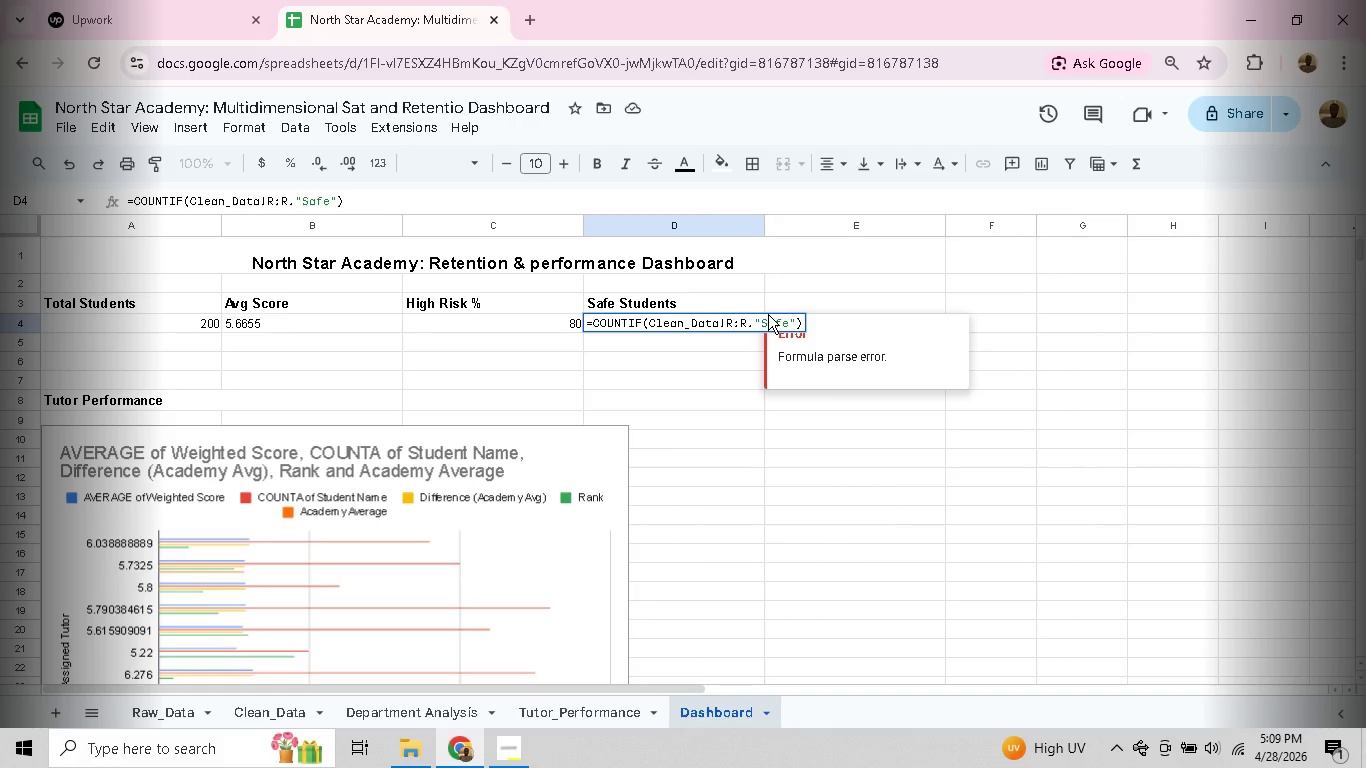 
left_click([768, 314])
 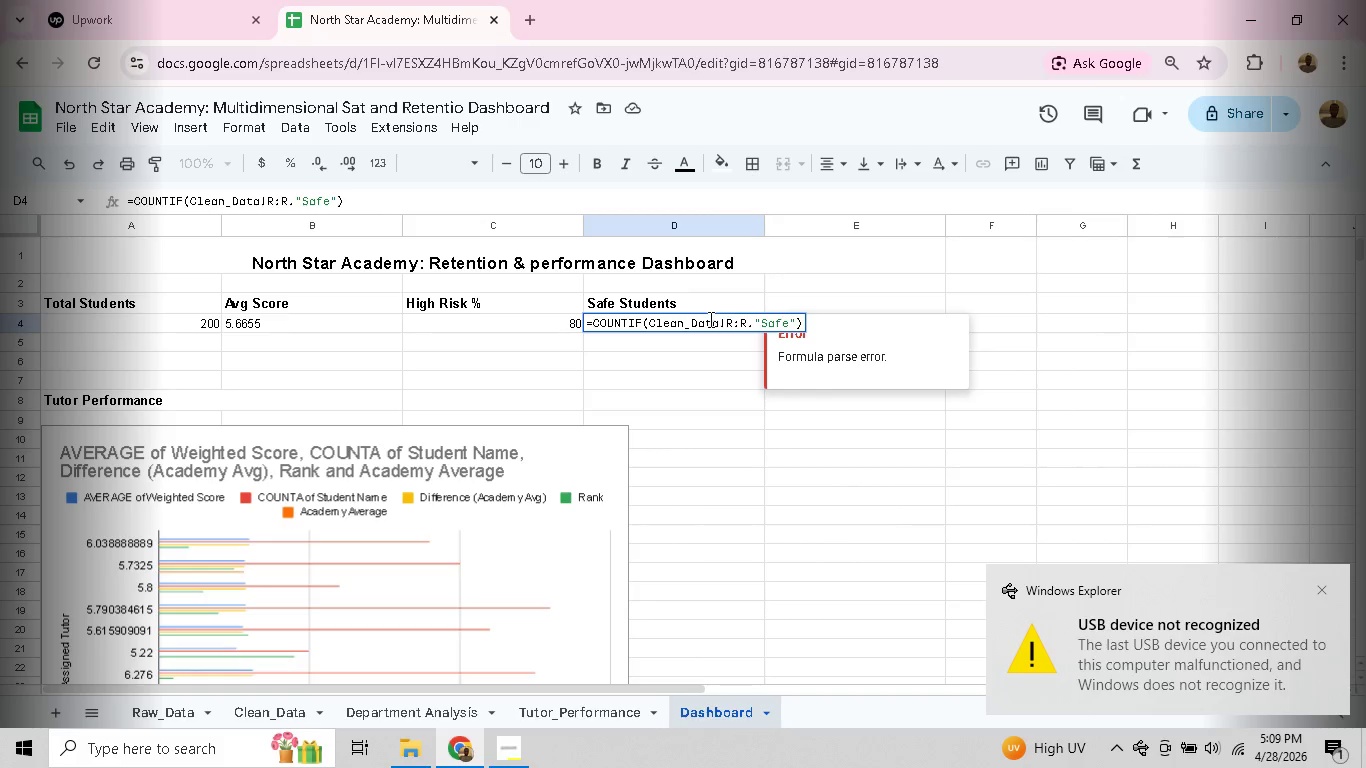 
left_click([709, 319])
 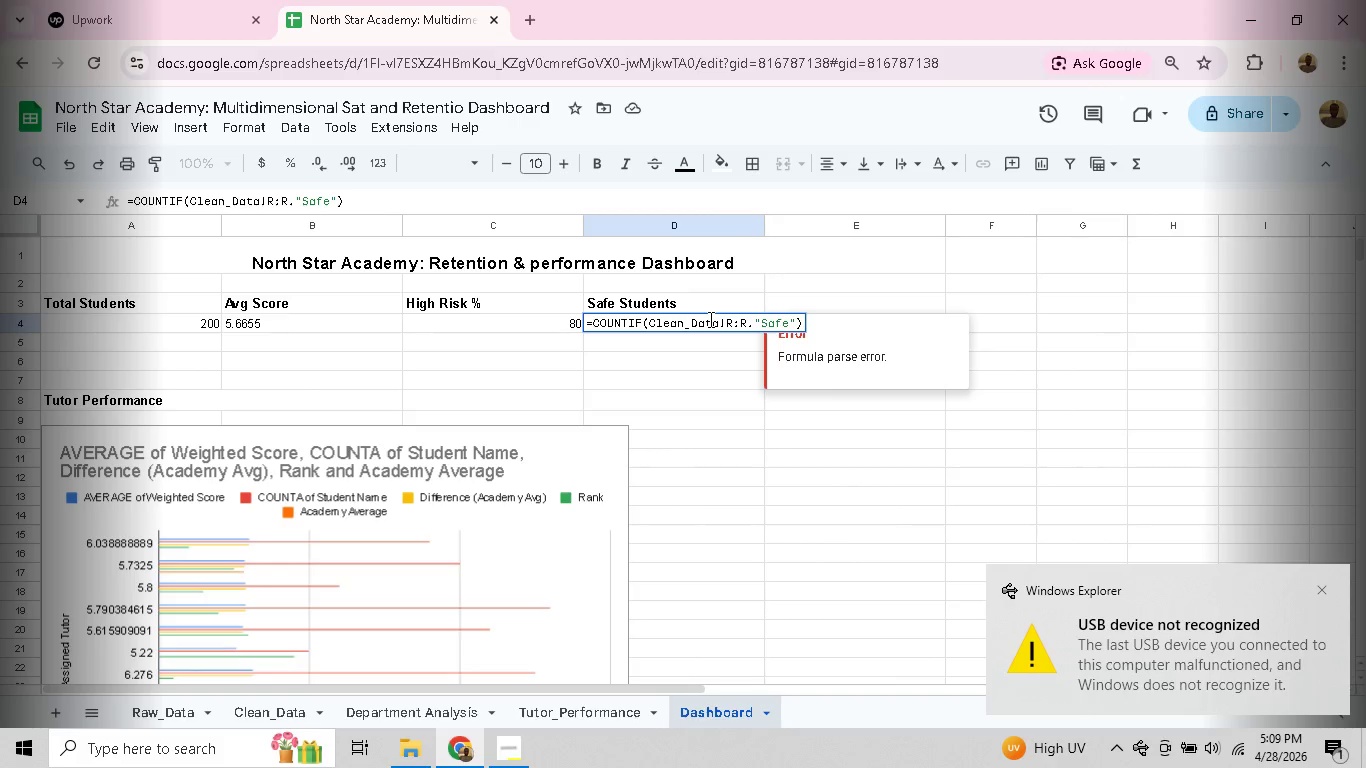 
key(Enter)
 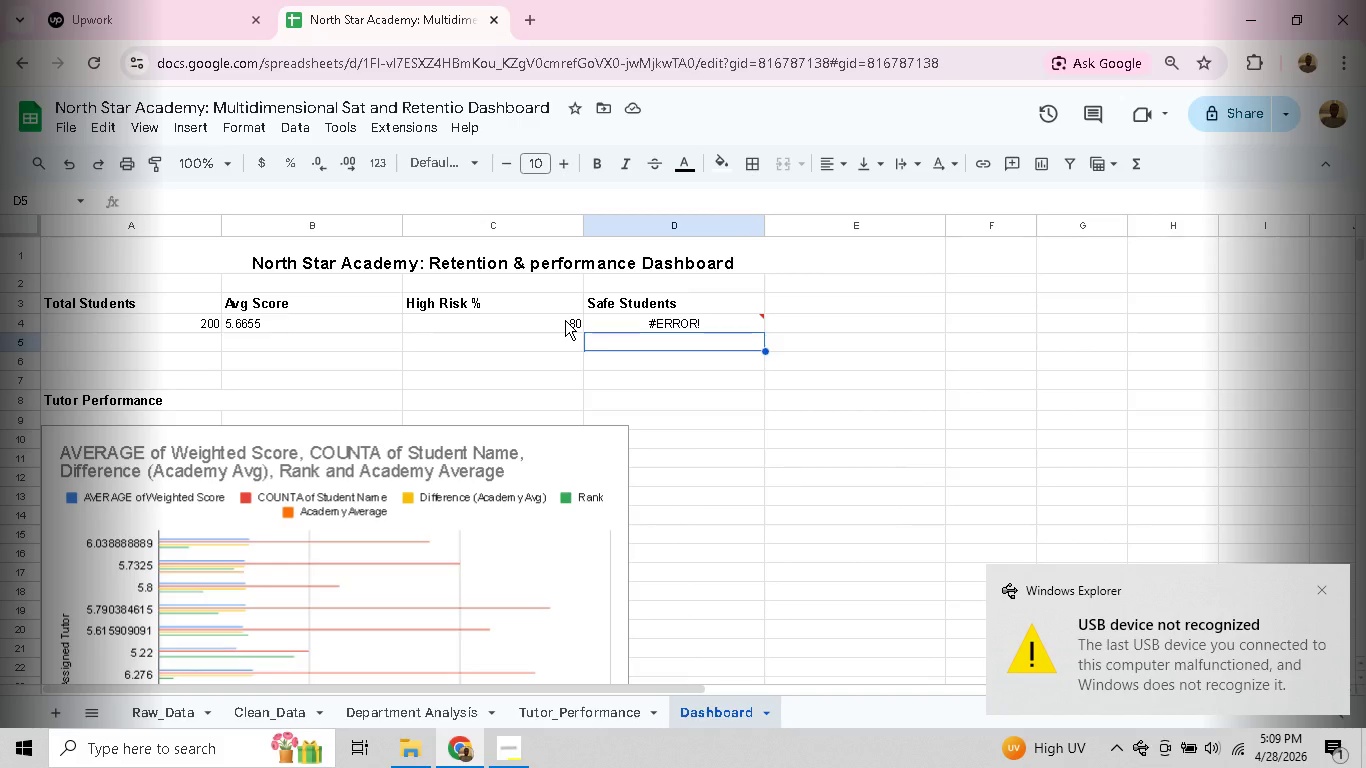 
double_click([565, 320])
 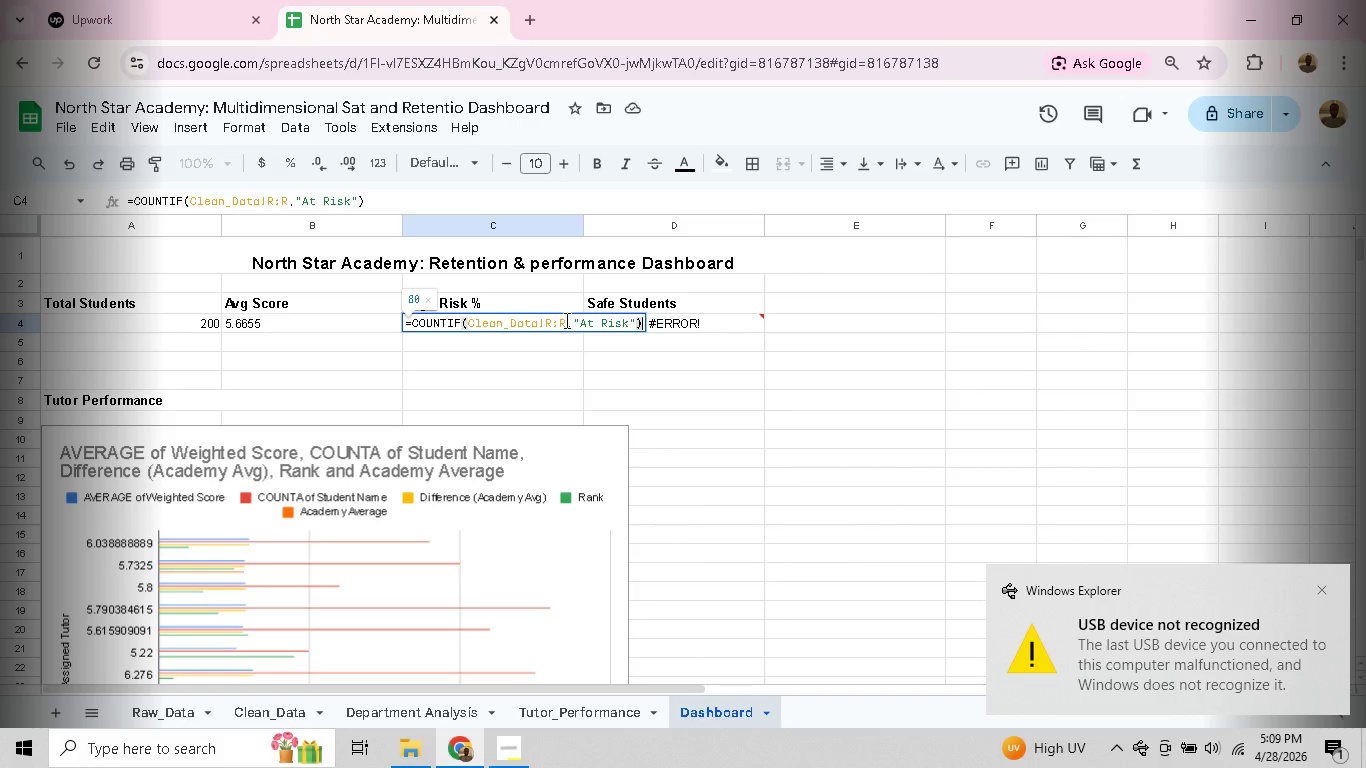 
left_click([565, 320])
 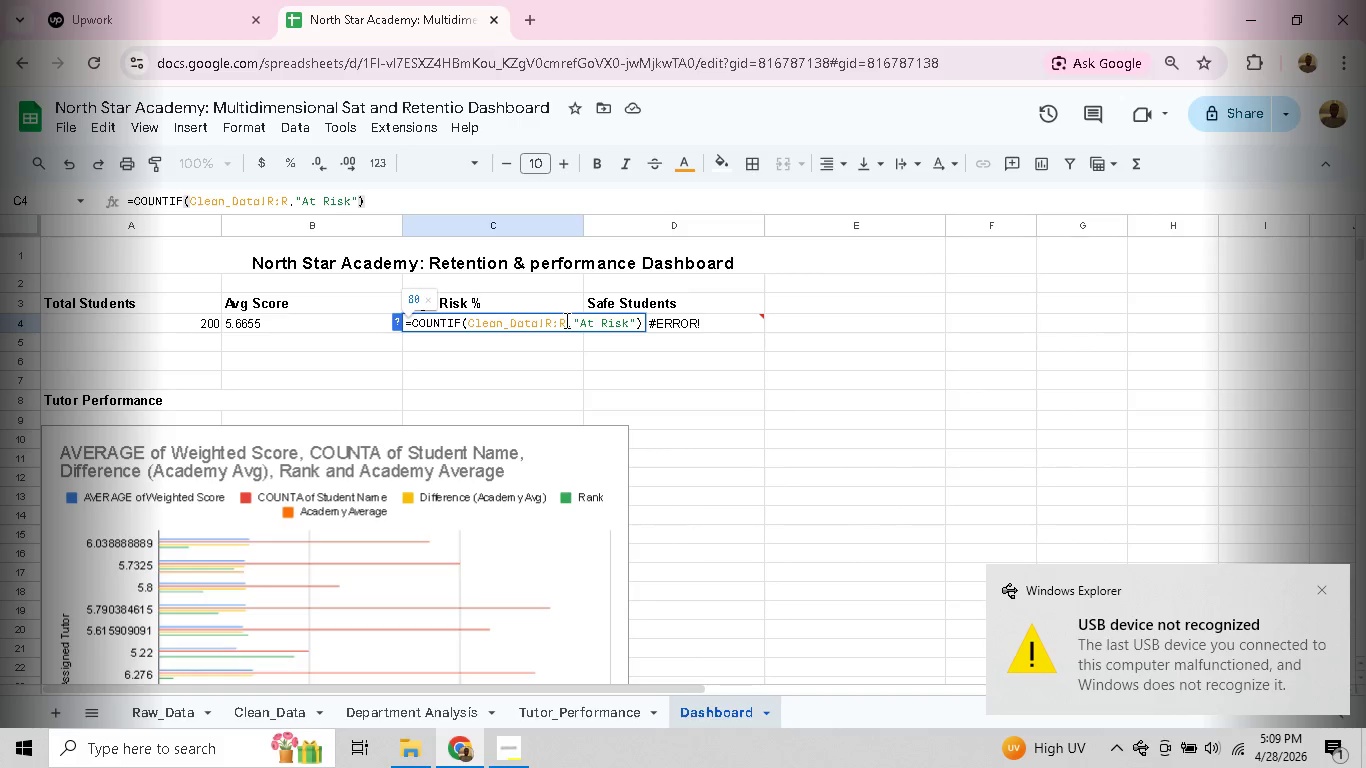 
key(Control+A)
 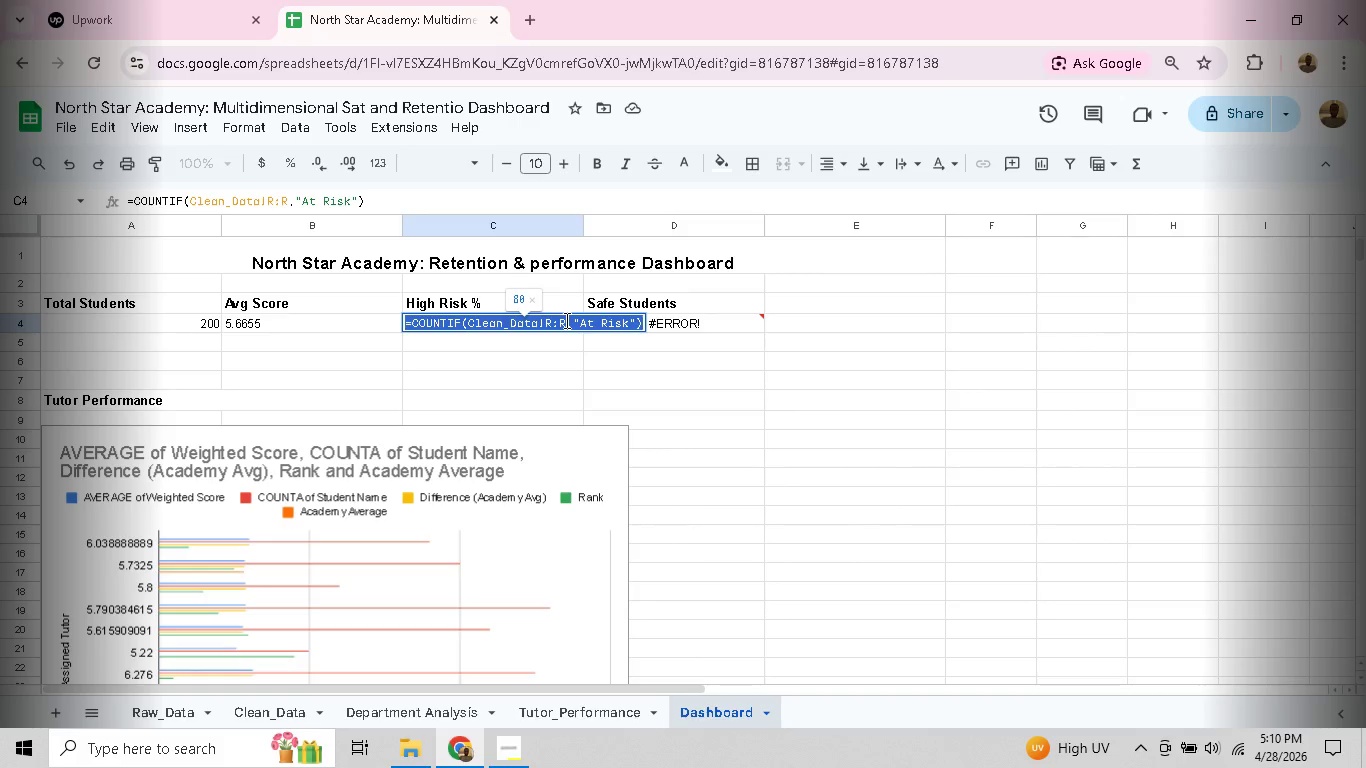 
key(Control+C)
 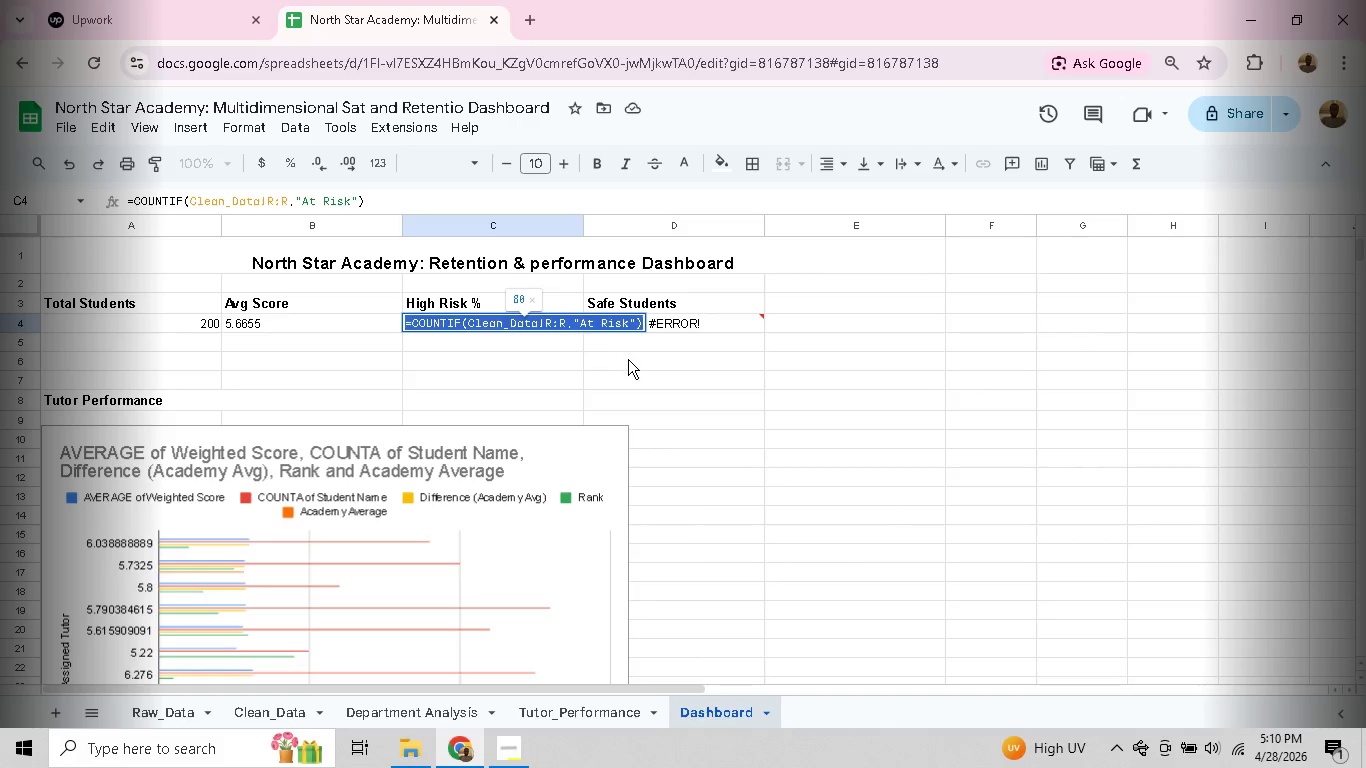 
left_click([629, 360])
 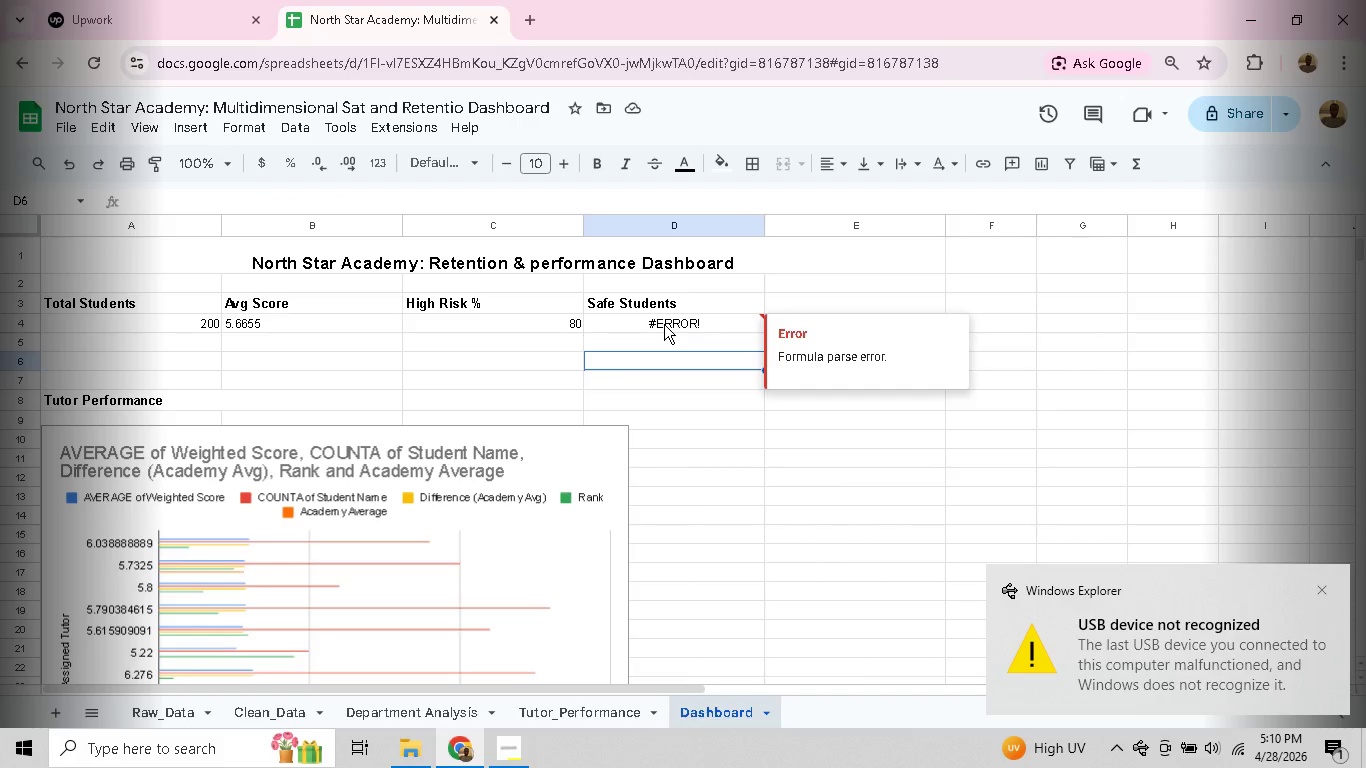 
double_click([664, 324])
 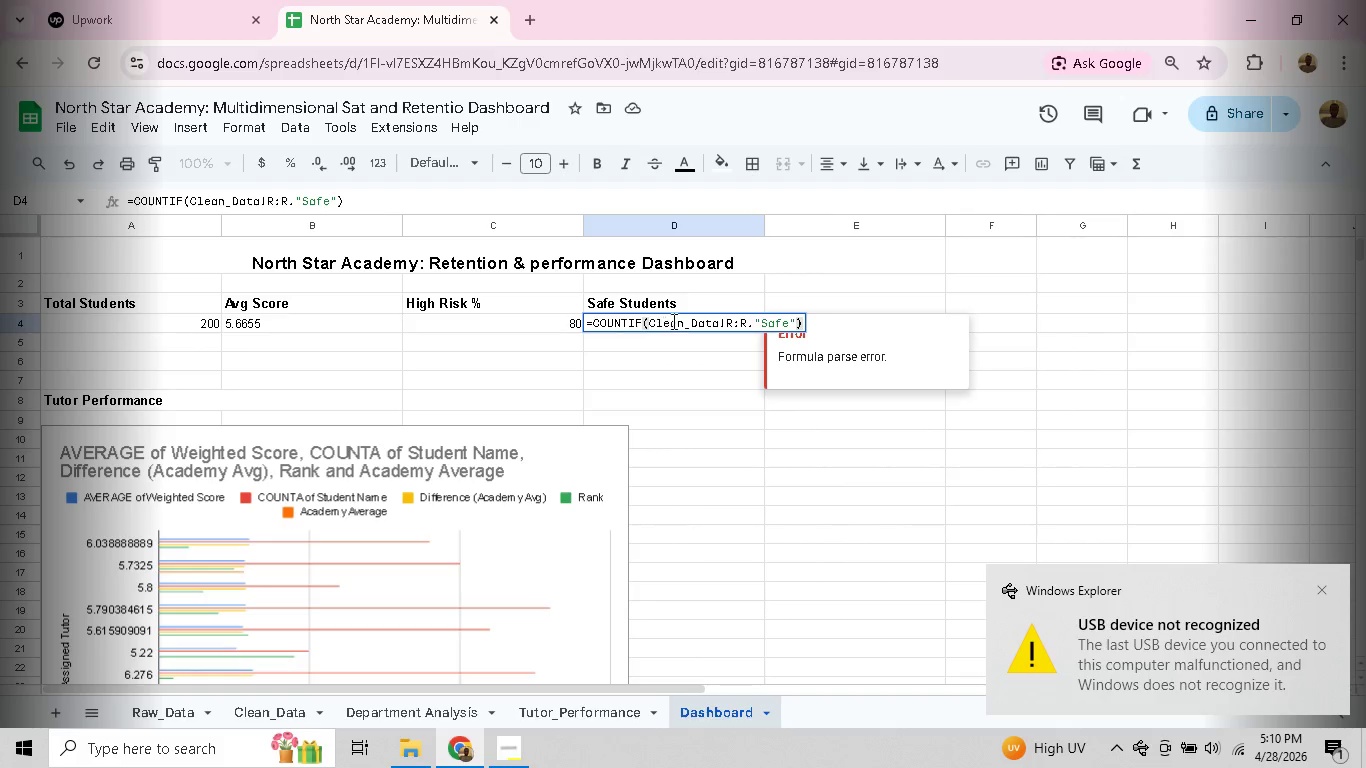 
left_click([673, 321])
 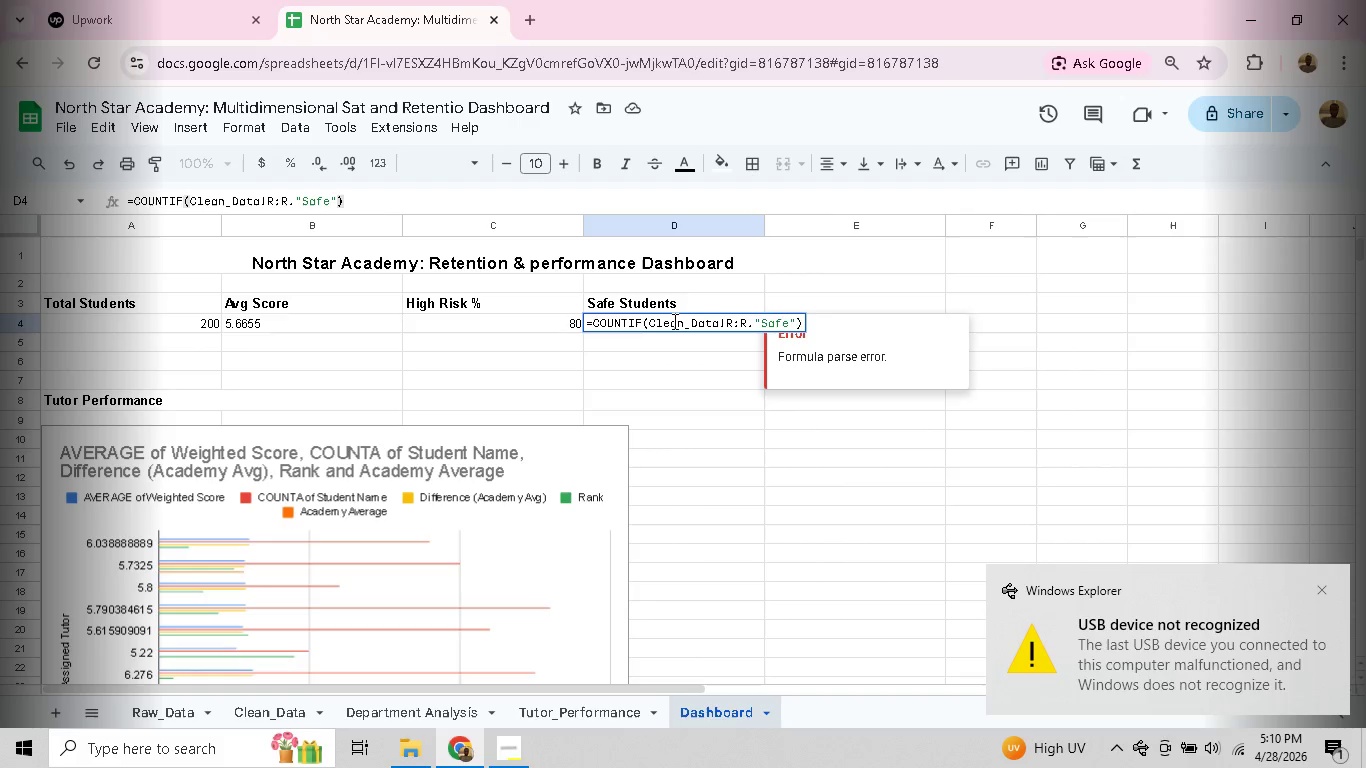 
key(Control+A)
 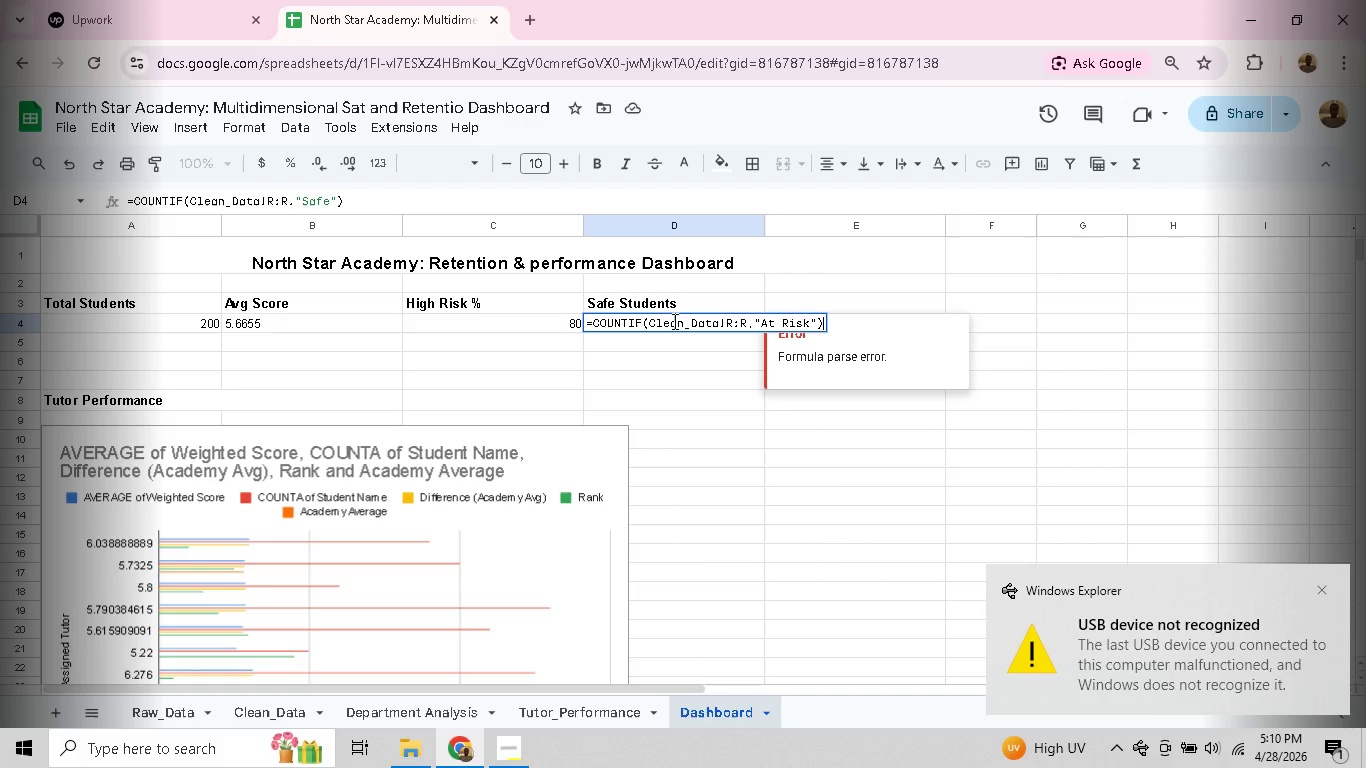 
key(Control+V)
 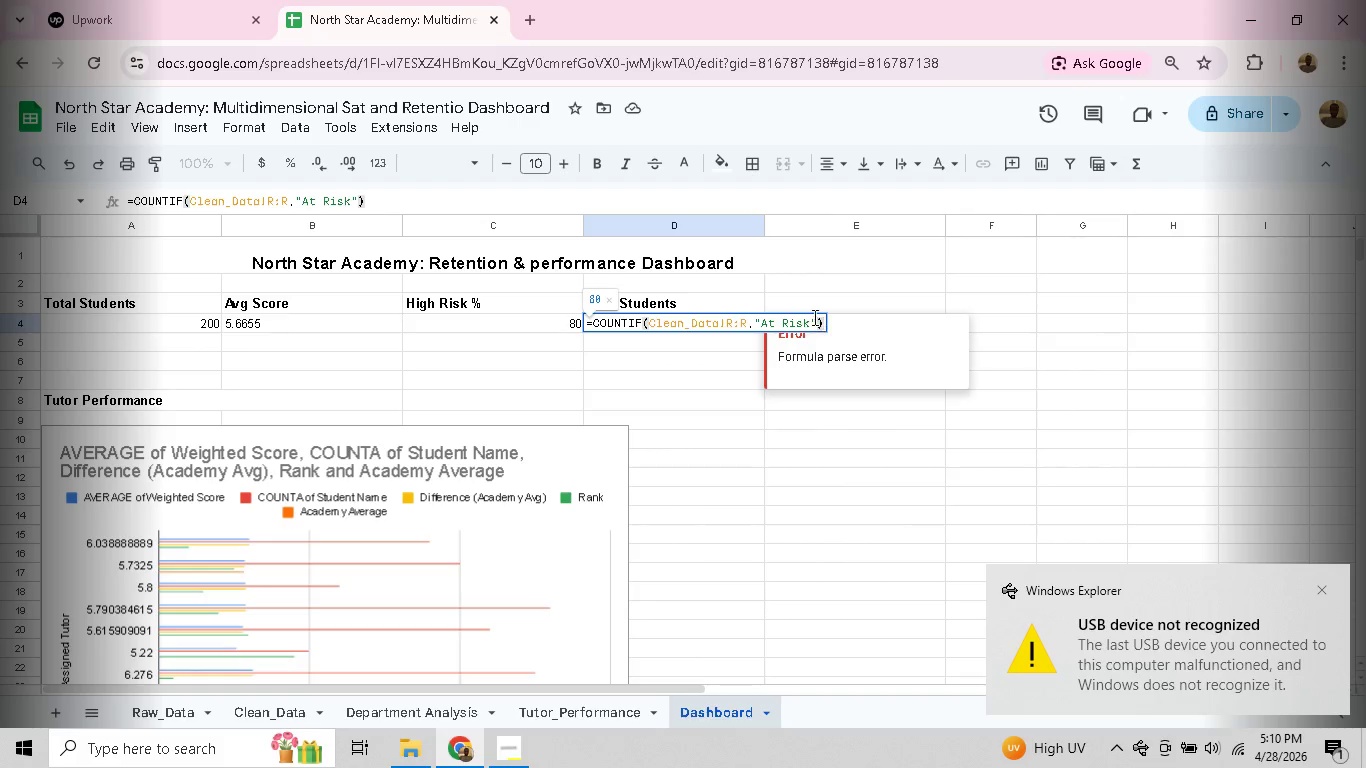 
left_click([810, 322])
 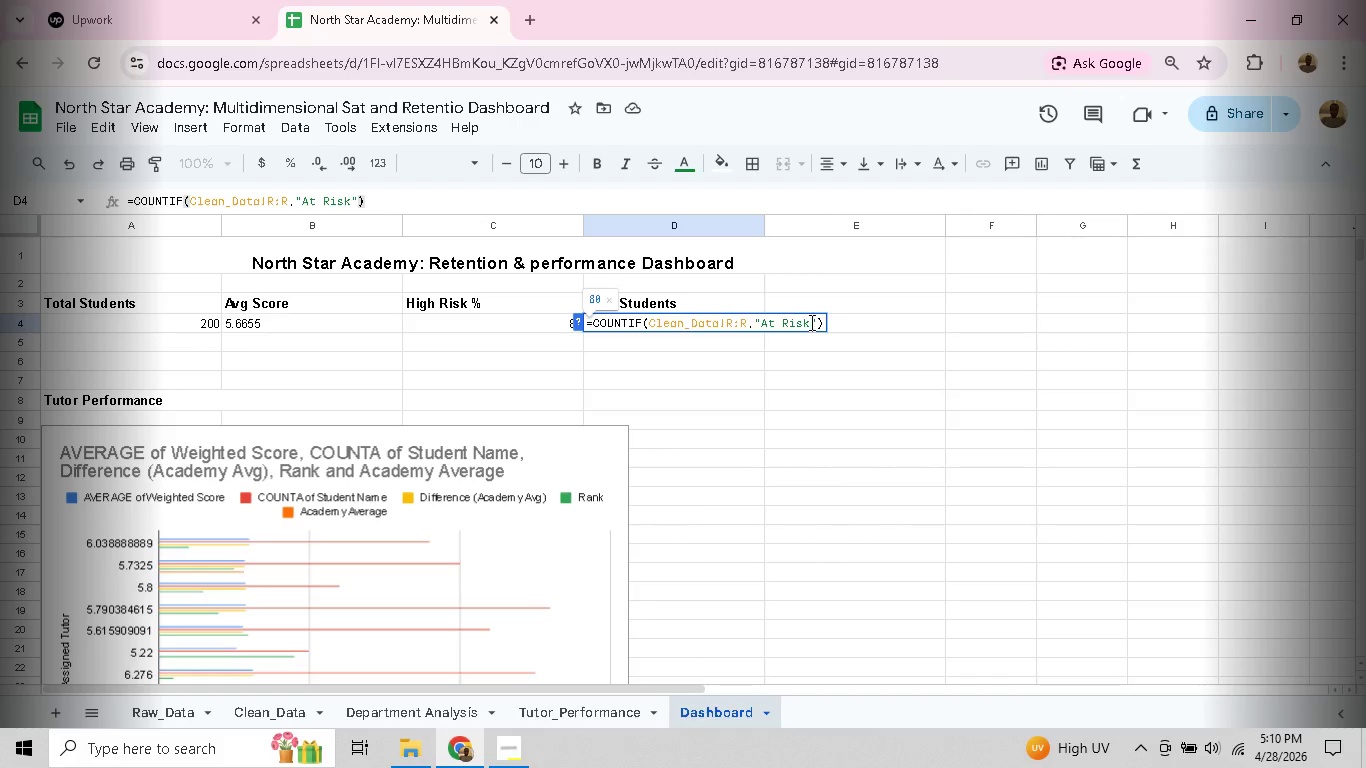 
key(Backspace)
key(Backspace)
key(Backspace)
key(Backspace)
key(Backspace)
key(Backspace)
key(Backspace)
type(Safe)
 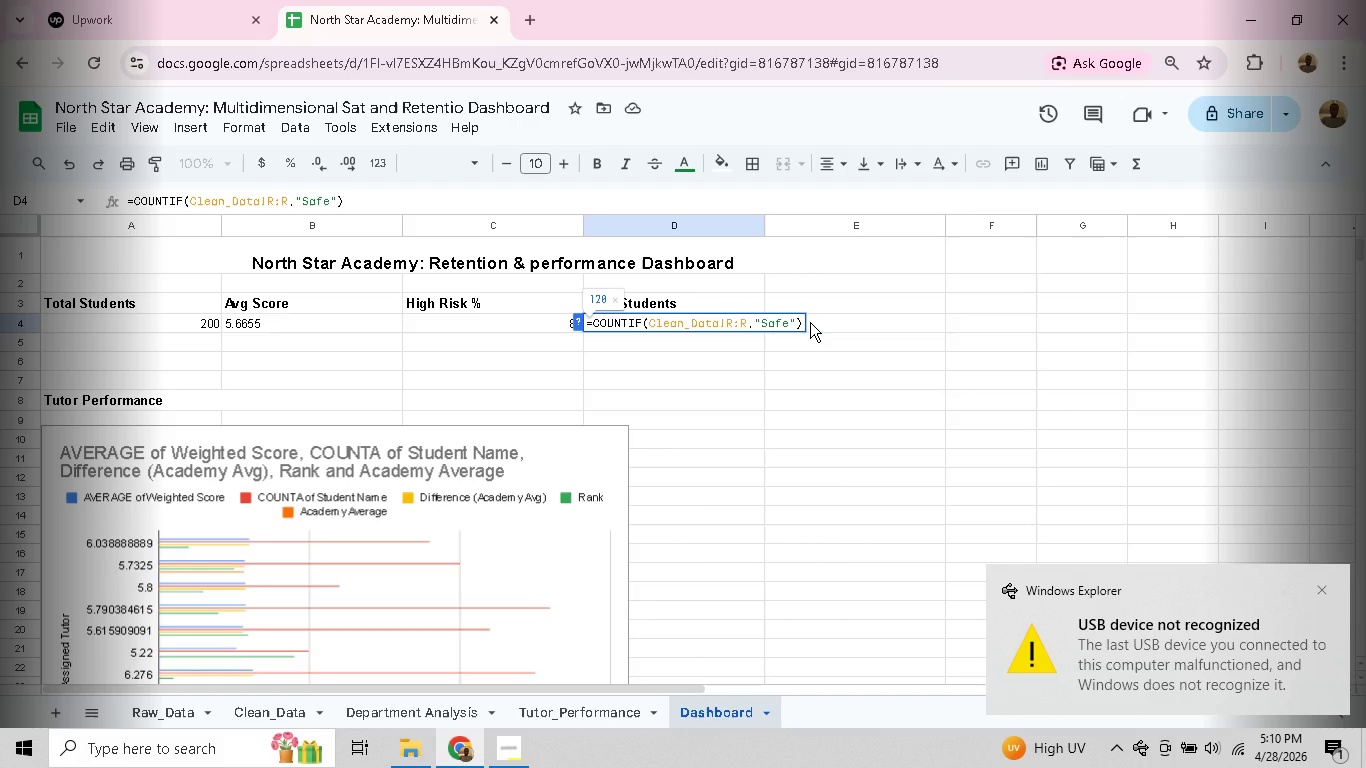 
key(Enter)
 